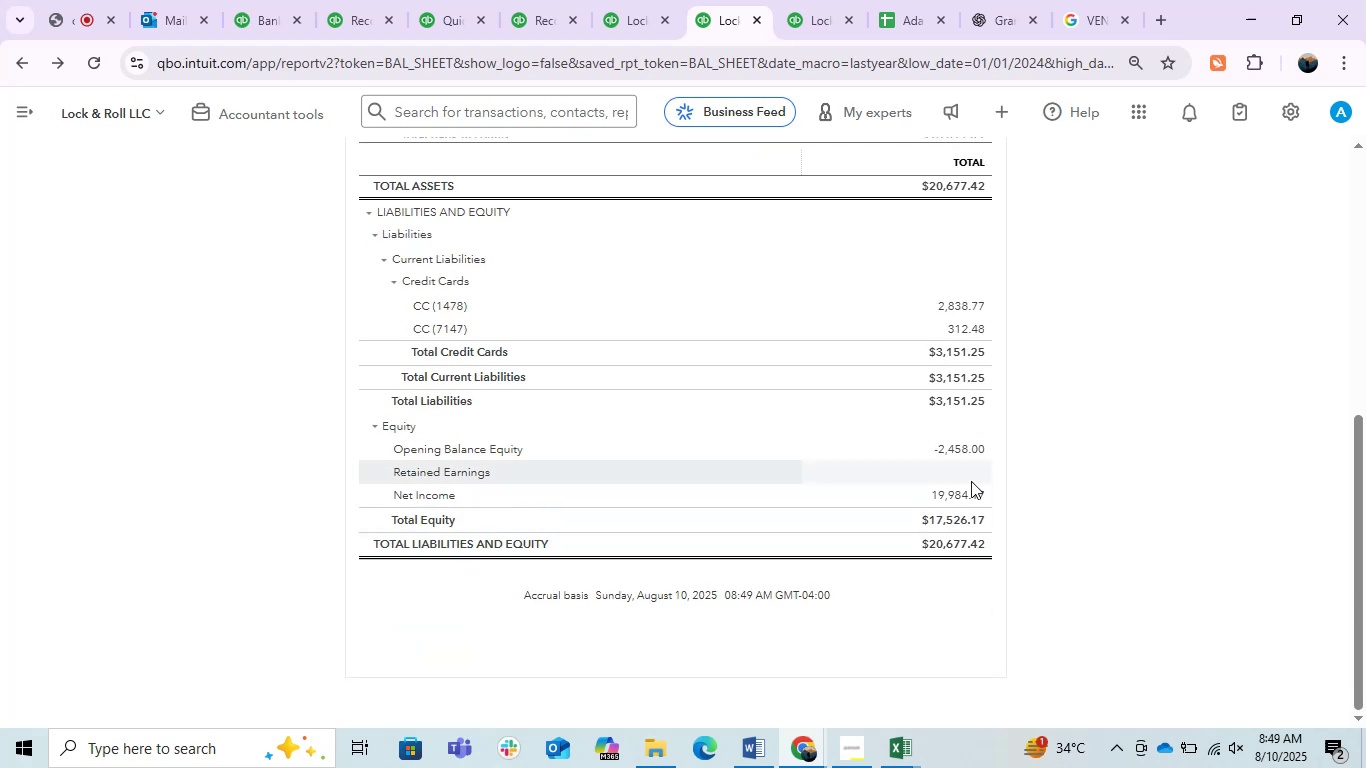 
scroll: coordinate [824, 478], scroll_direction: up, amount: 2.0
 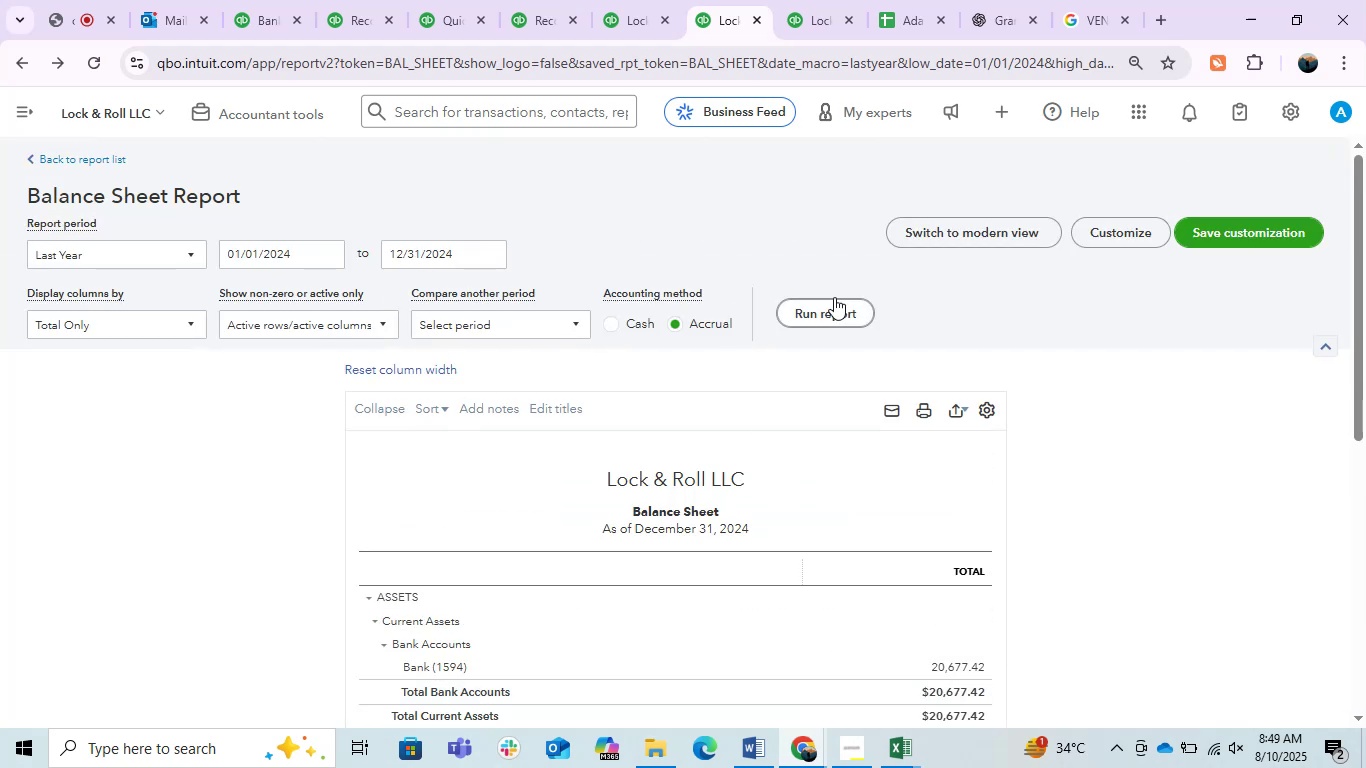 
scroll: coordinate [1247, 439], scroll_direction: down, amount: 2.0
 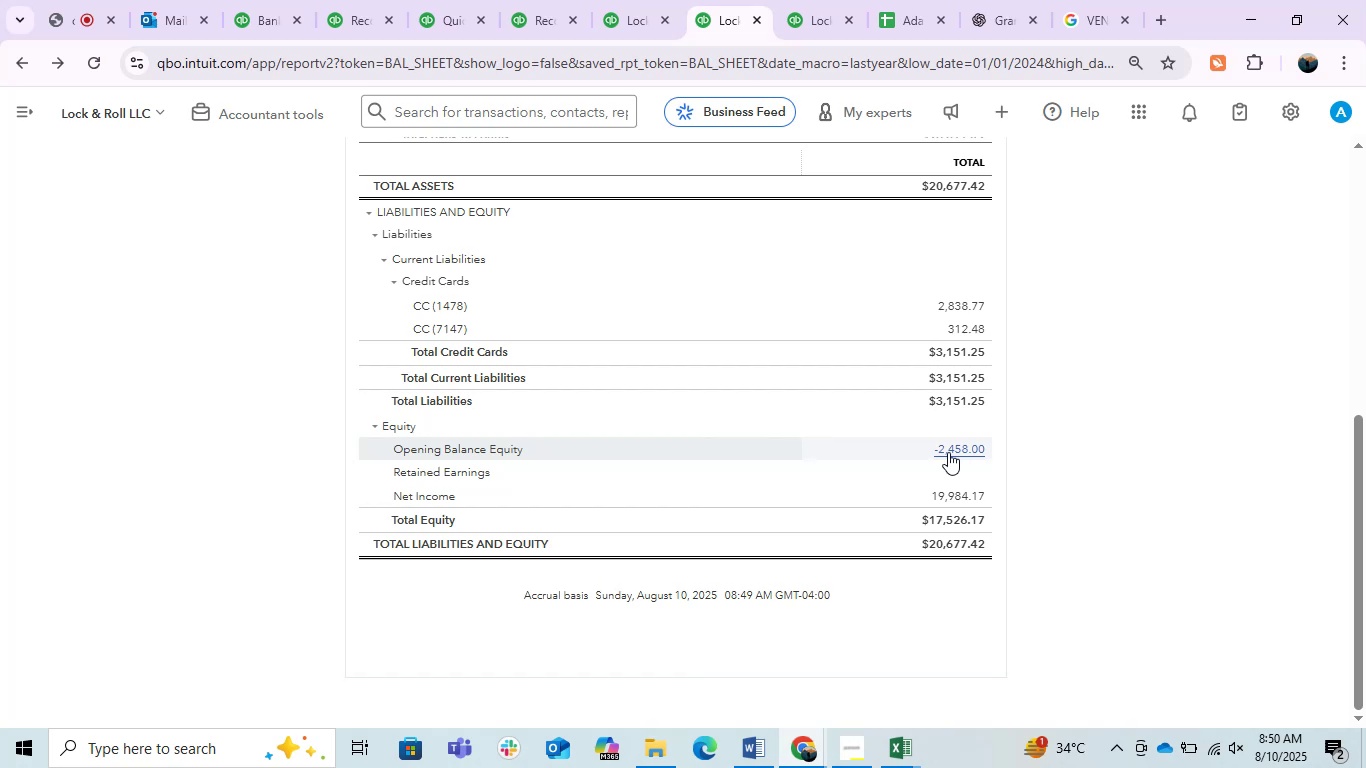 
wait(6.02)
 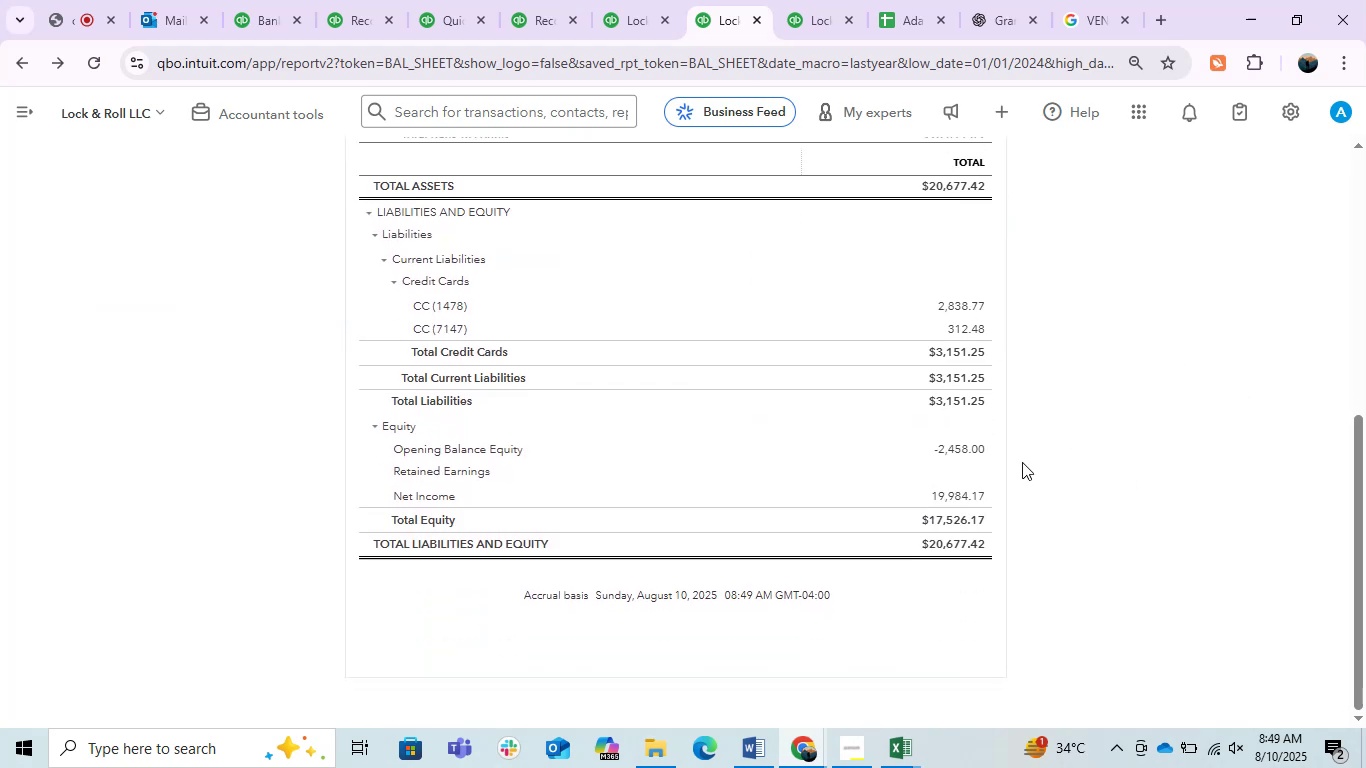 
scroll: coordinate [952, 546], scroll_direction: up, amount: 3.0
 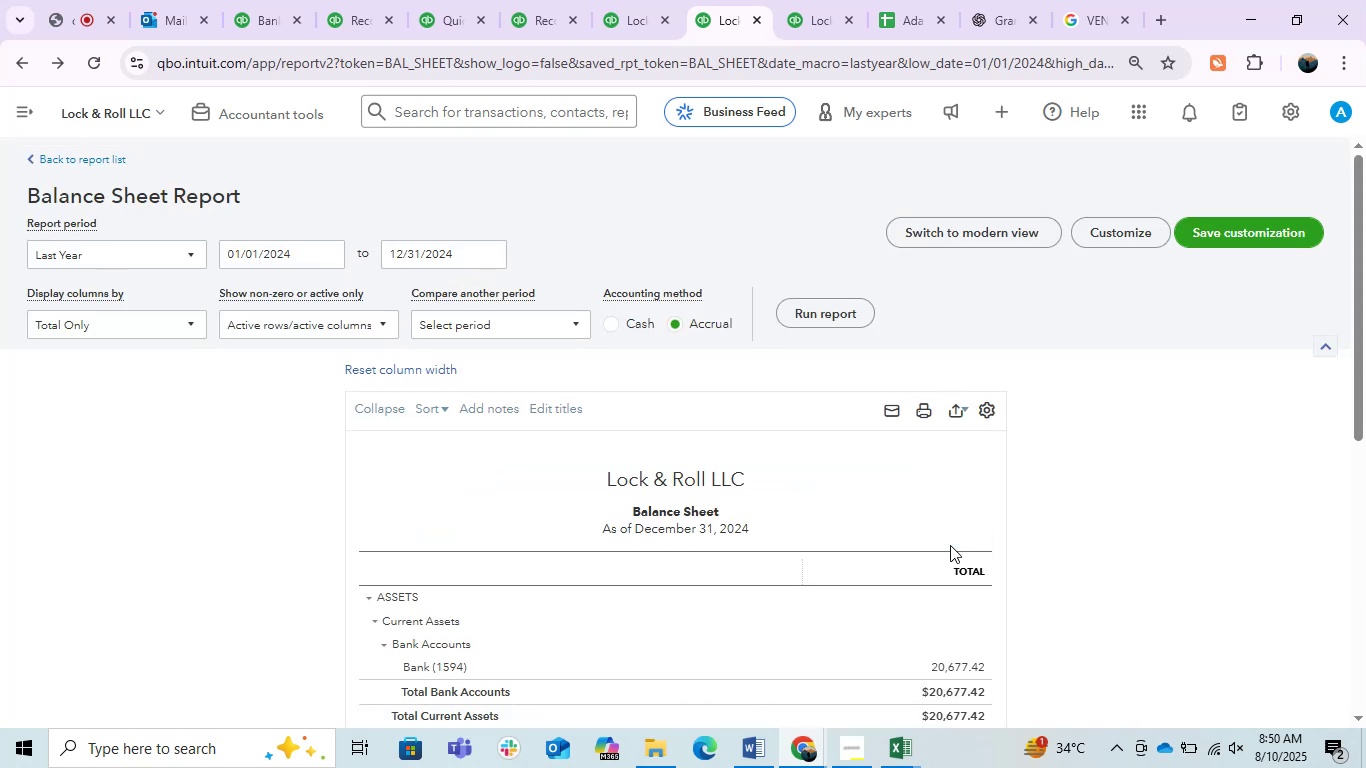 
scroll: coordinate [950, 545], scroll_direction: down, amount: 2.0
 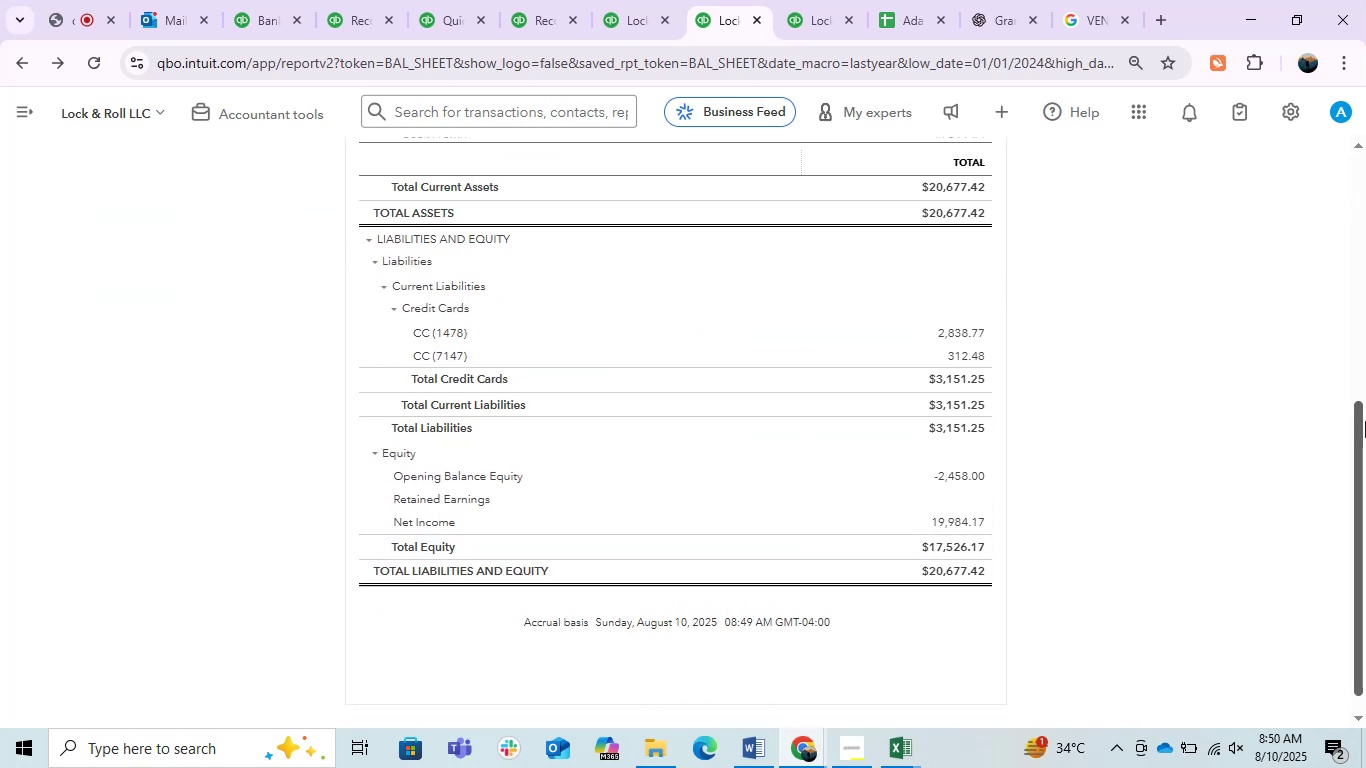 
left_click_drag(start_coordinate=[1357, 464], to_coordinate=[1365, 411])
 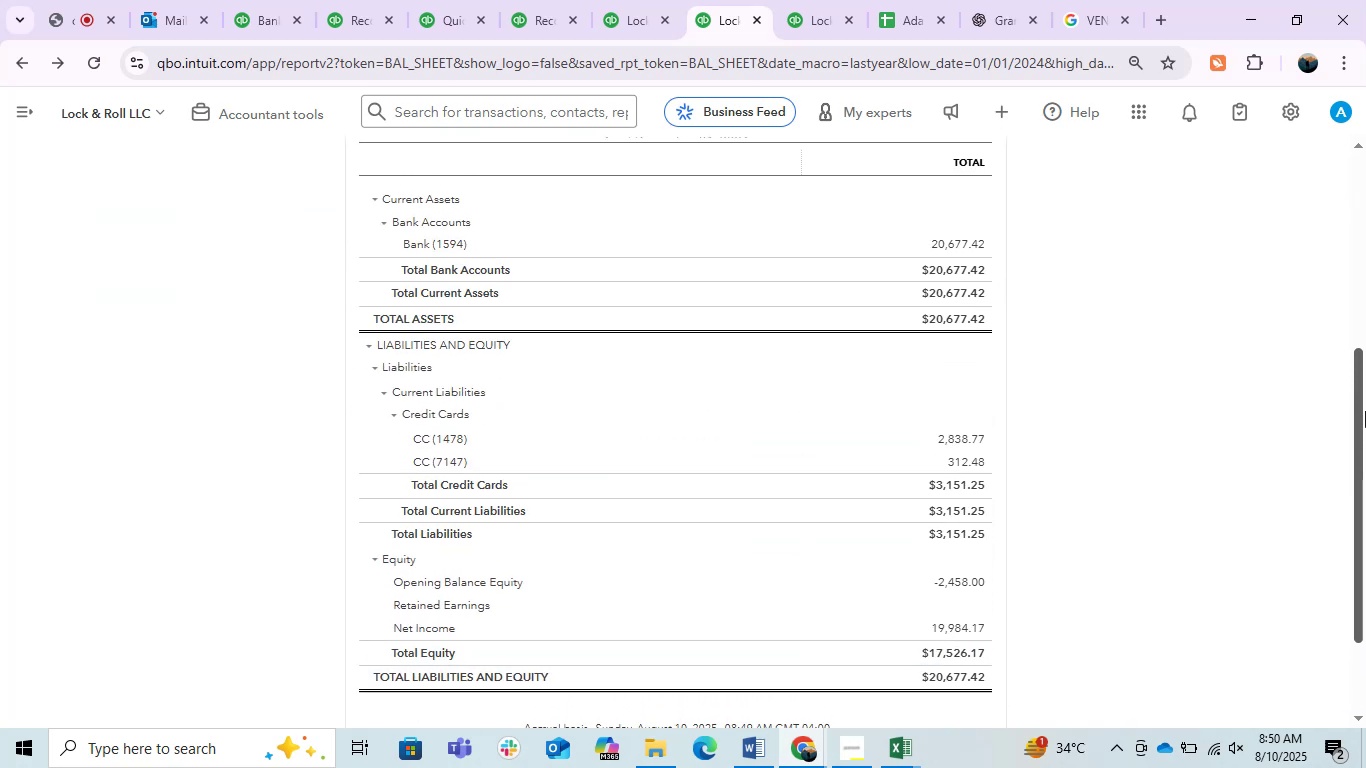 
left_click_drag(start_coordinate=[1365, 411], to_coordinate=[1327, 178])
 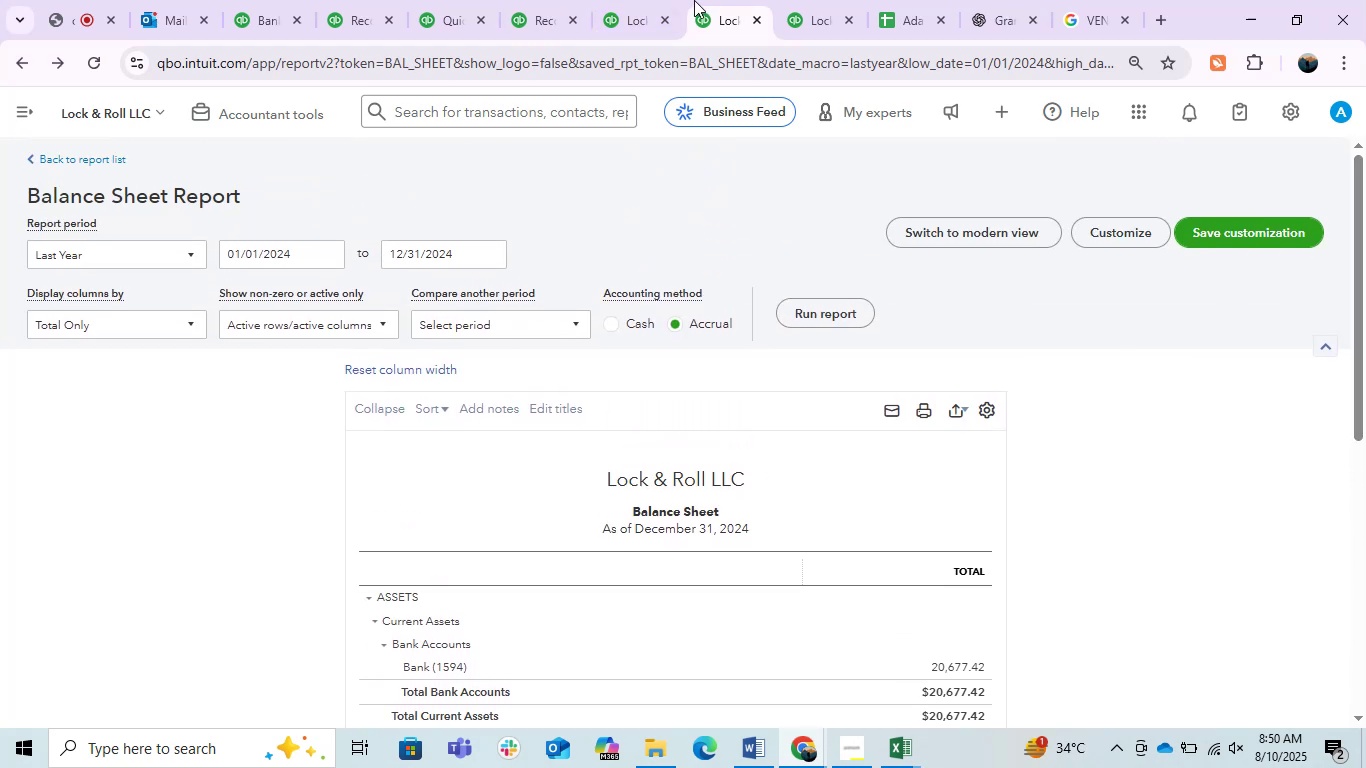 
left_click([636, 14])
 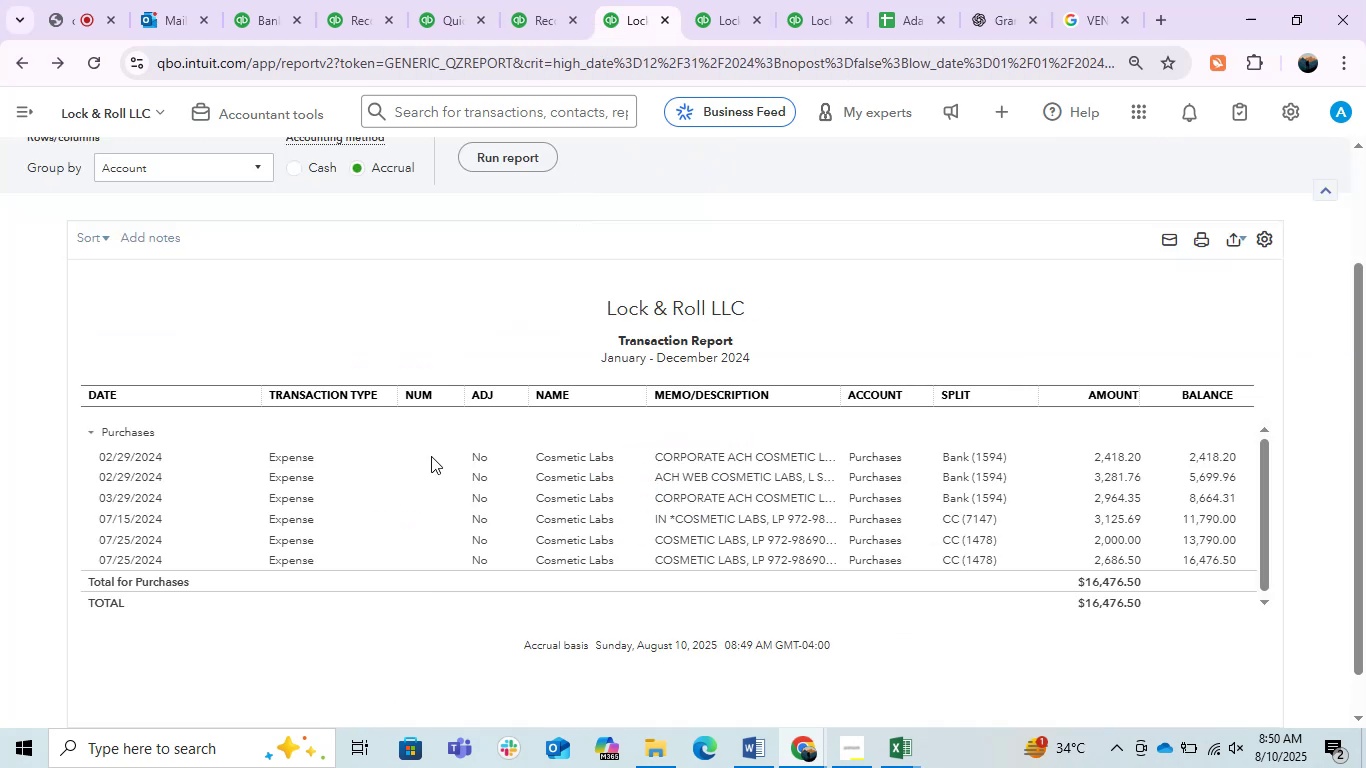 
scroll: coordinate [440, 537], scroll_direction: up, amount: 4.0
 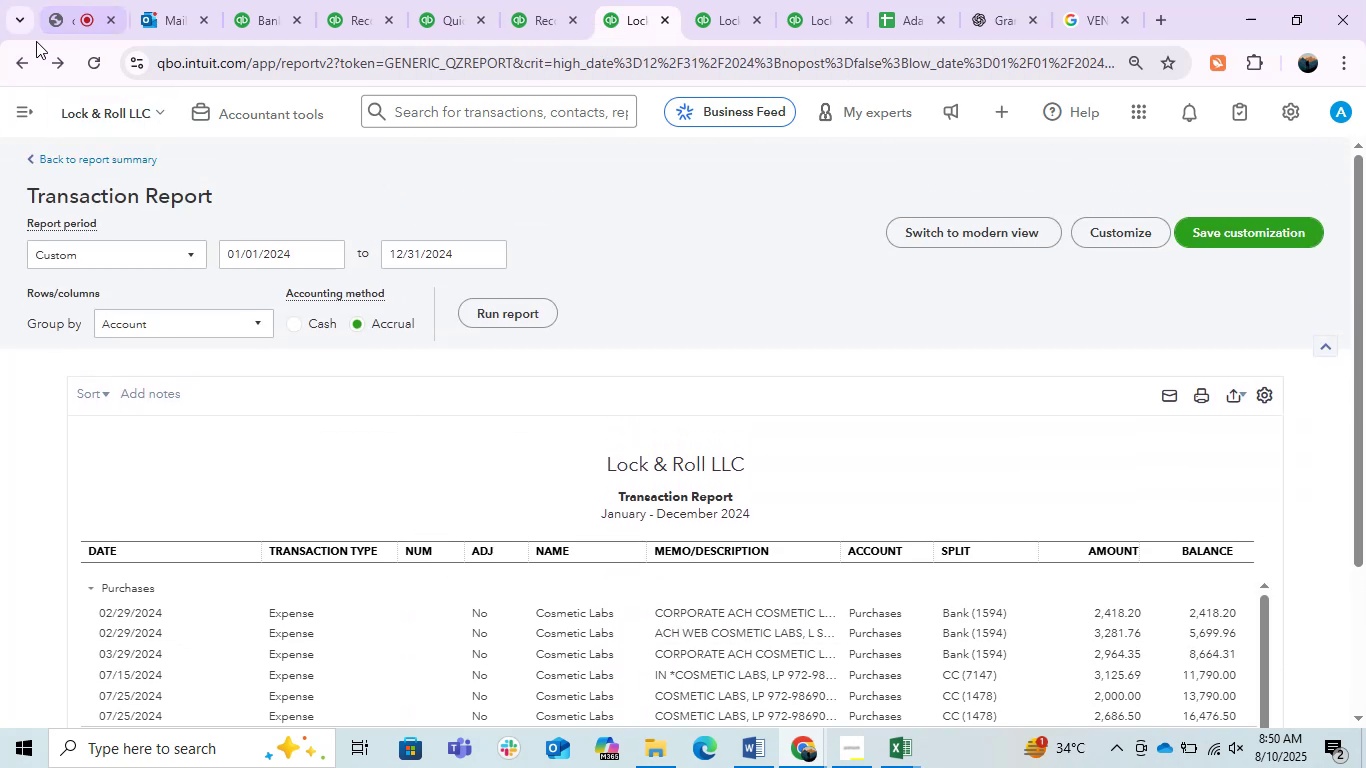 
left_click([6, 55])
 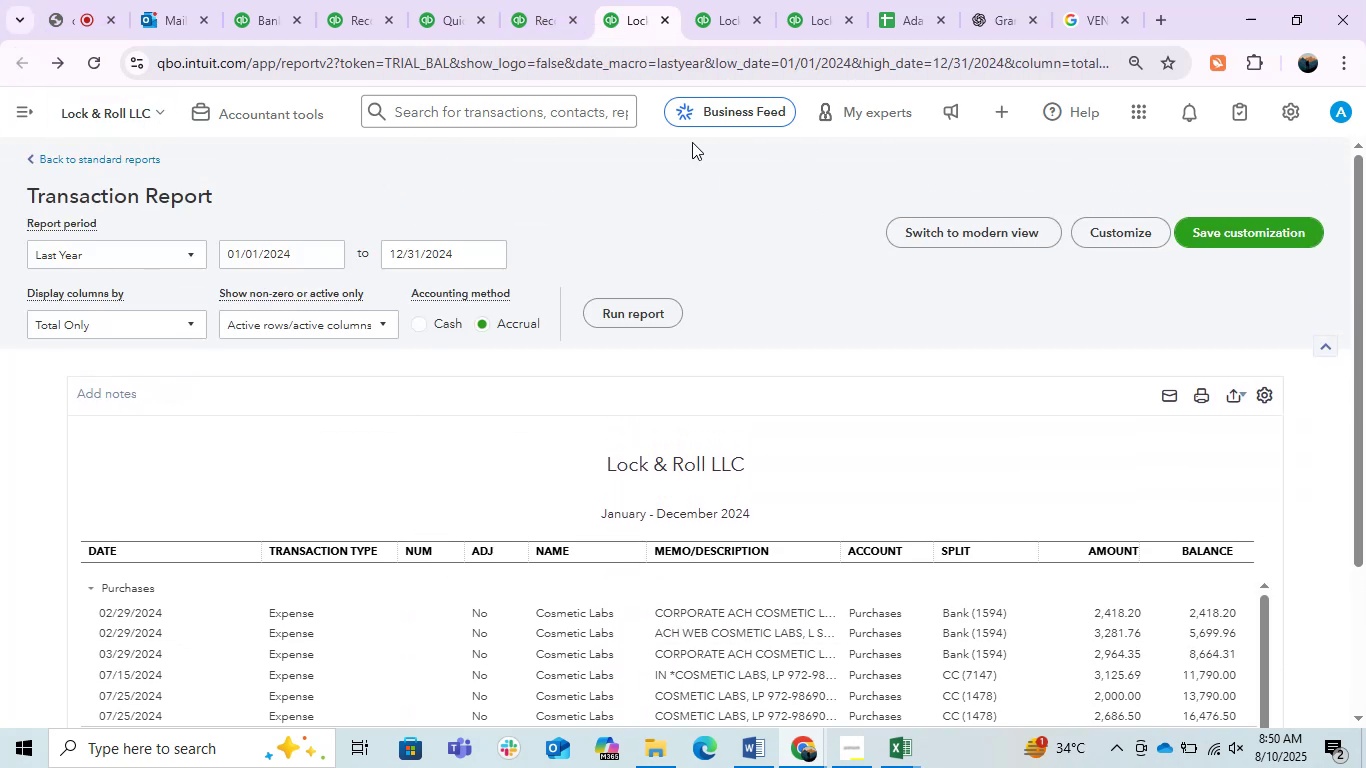 
left_click([437, 1])
 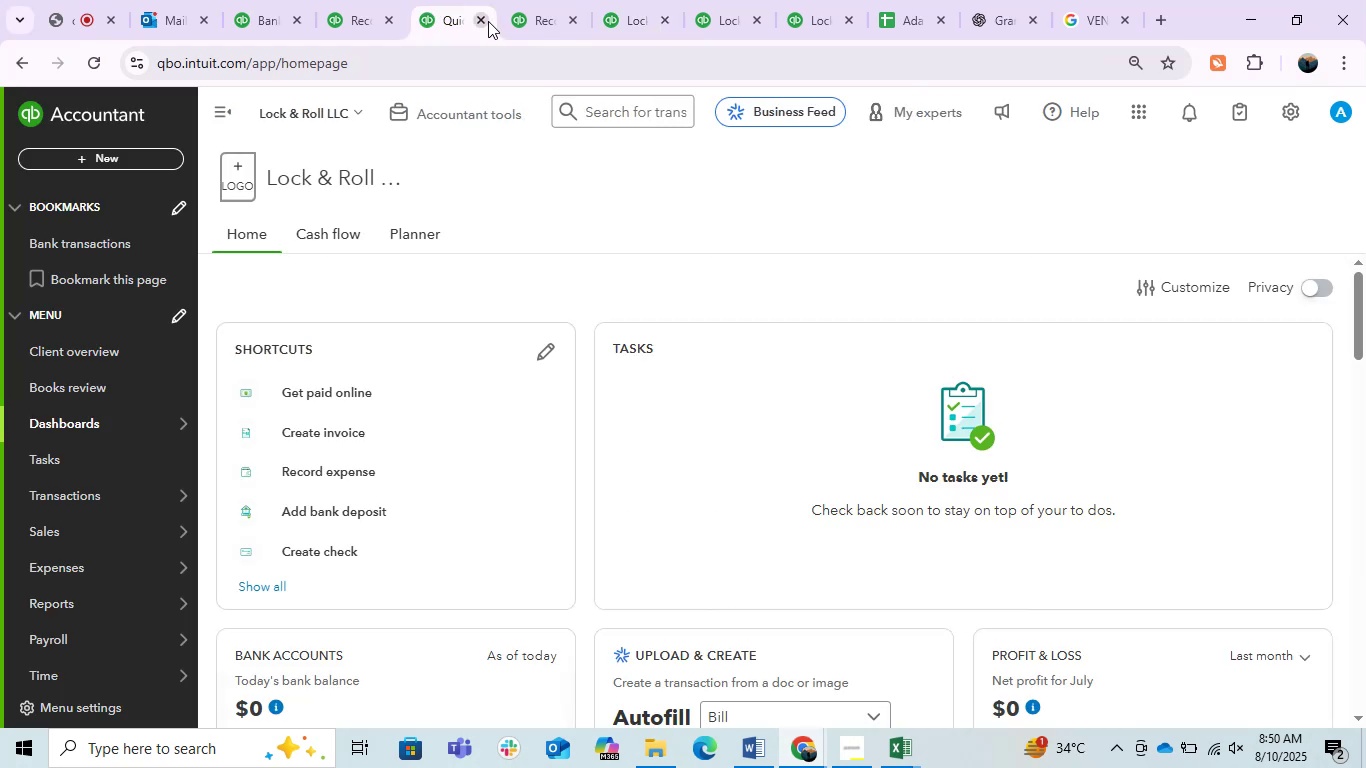 
left_click([488, 22])
 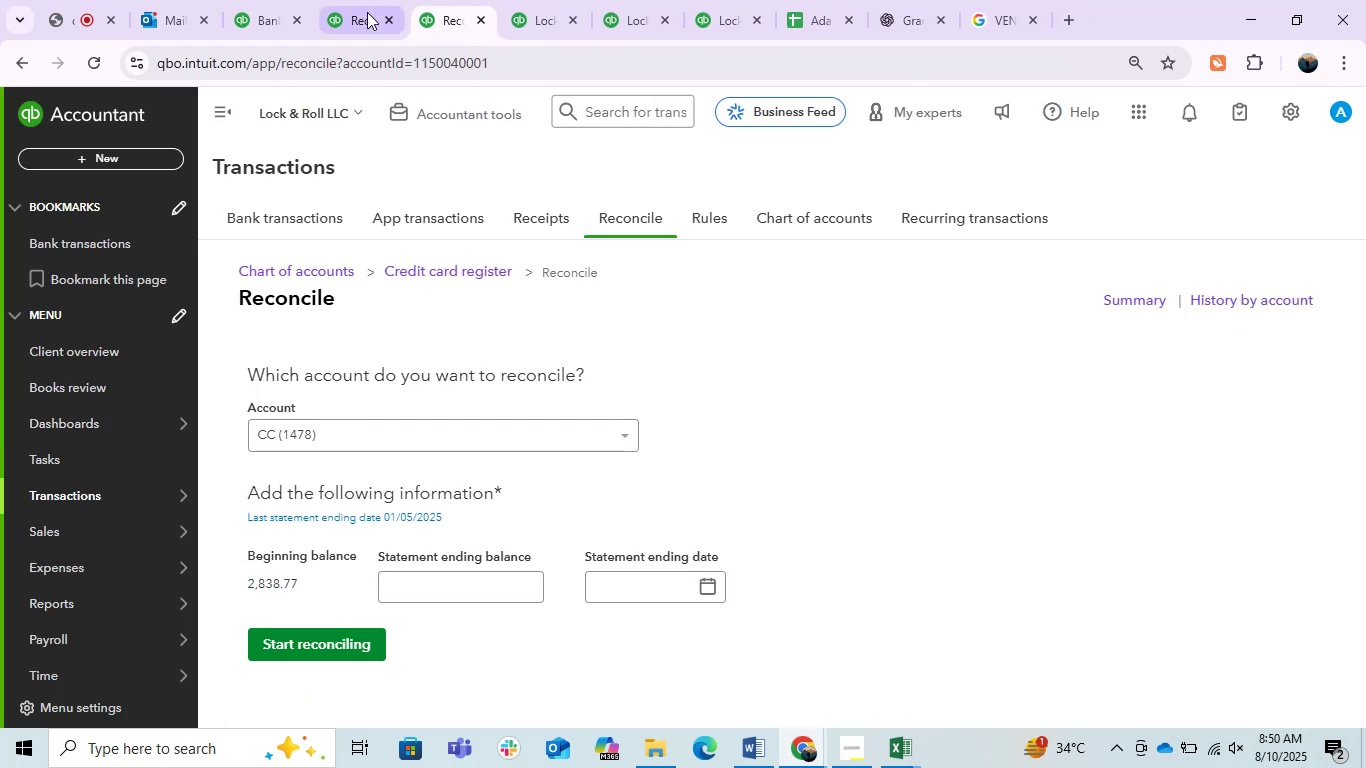 
left_click([365, 11])
 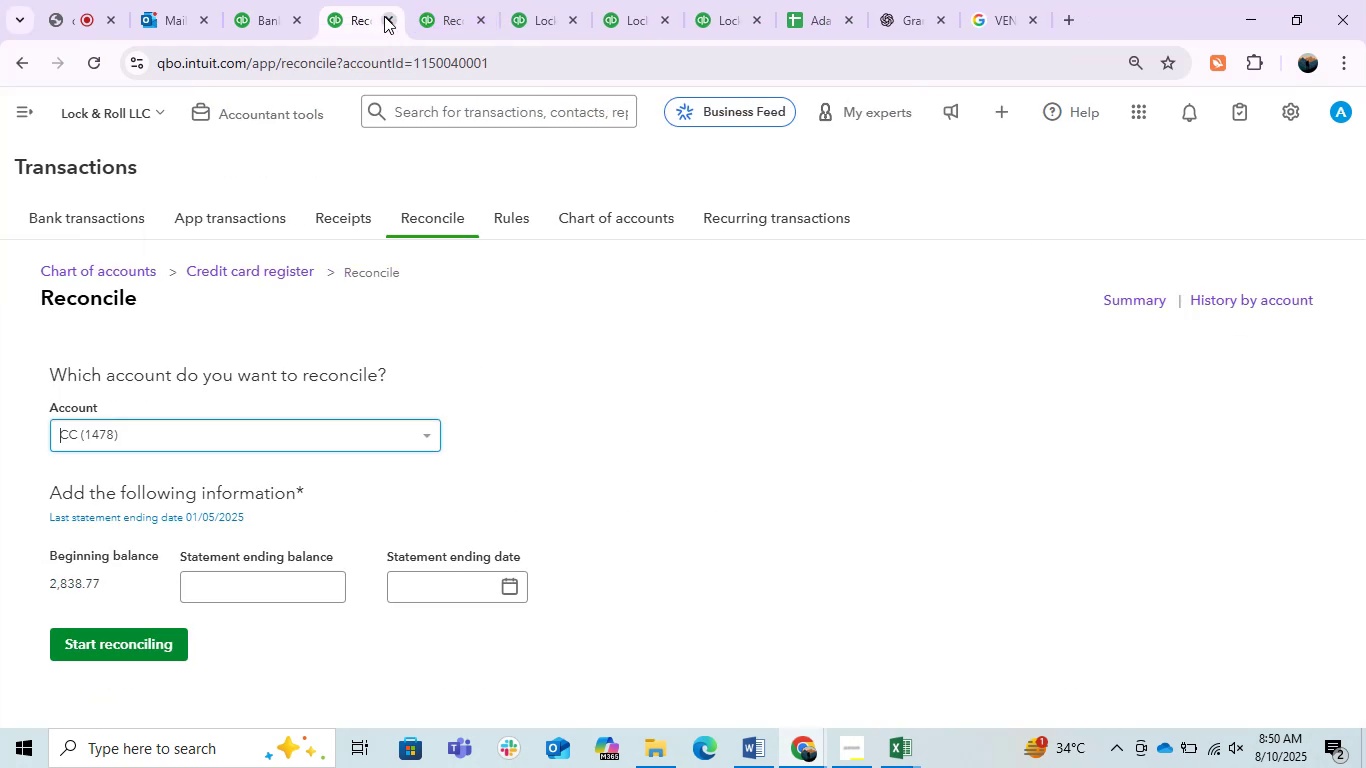 
left_click_drag(start_coordinate=[245, 25], to_coordinate=[250, 24])
 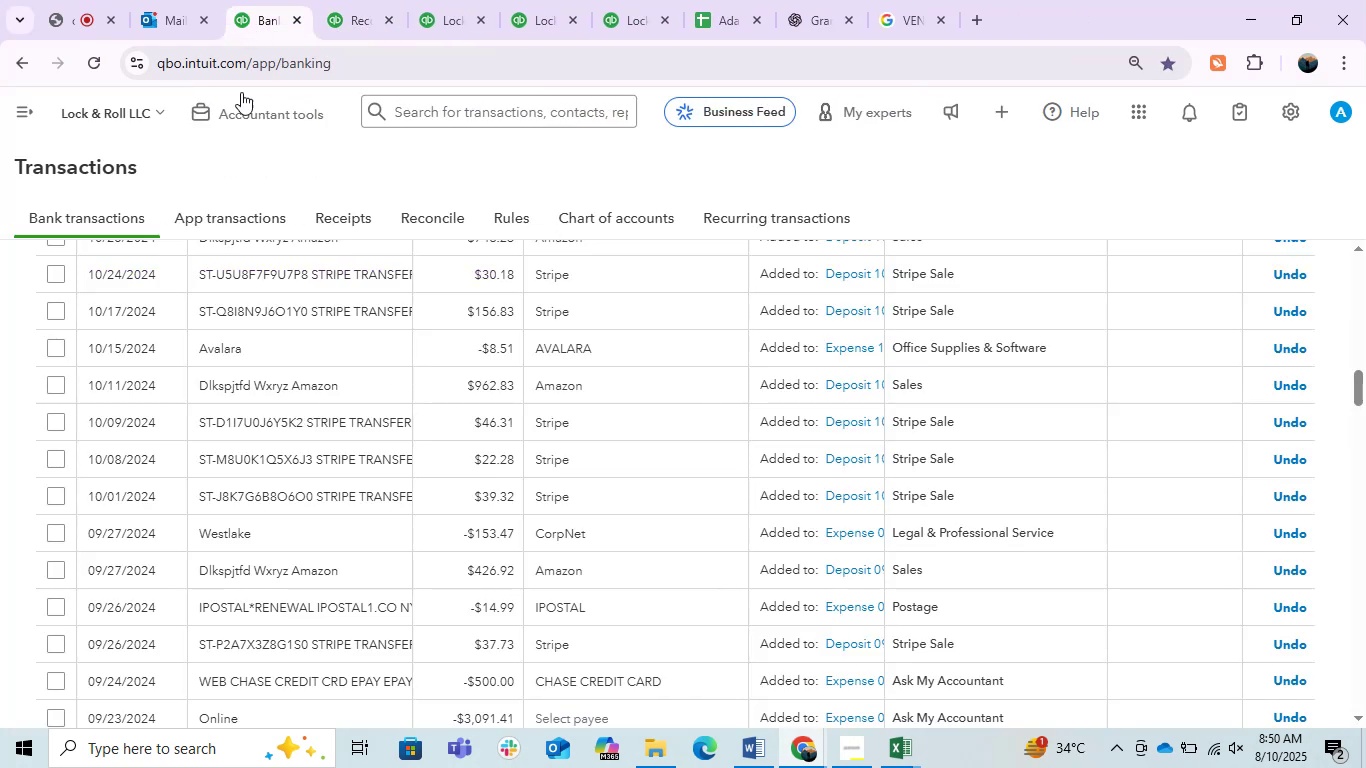 
scroll: coordinate [0, 178], scroll_direction: up, amount: 3.0
 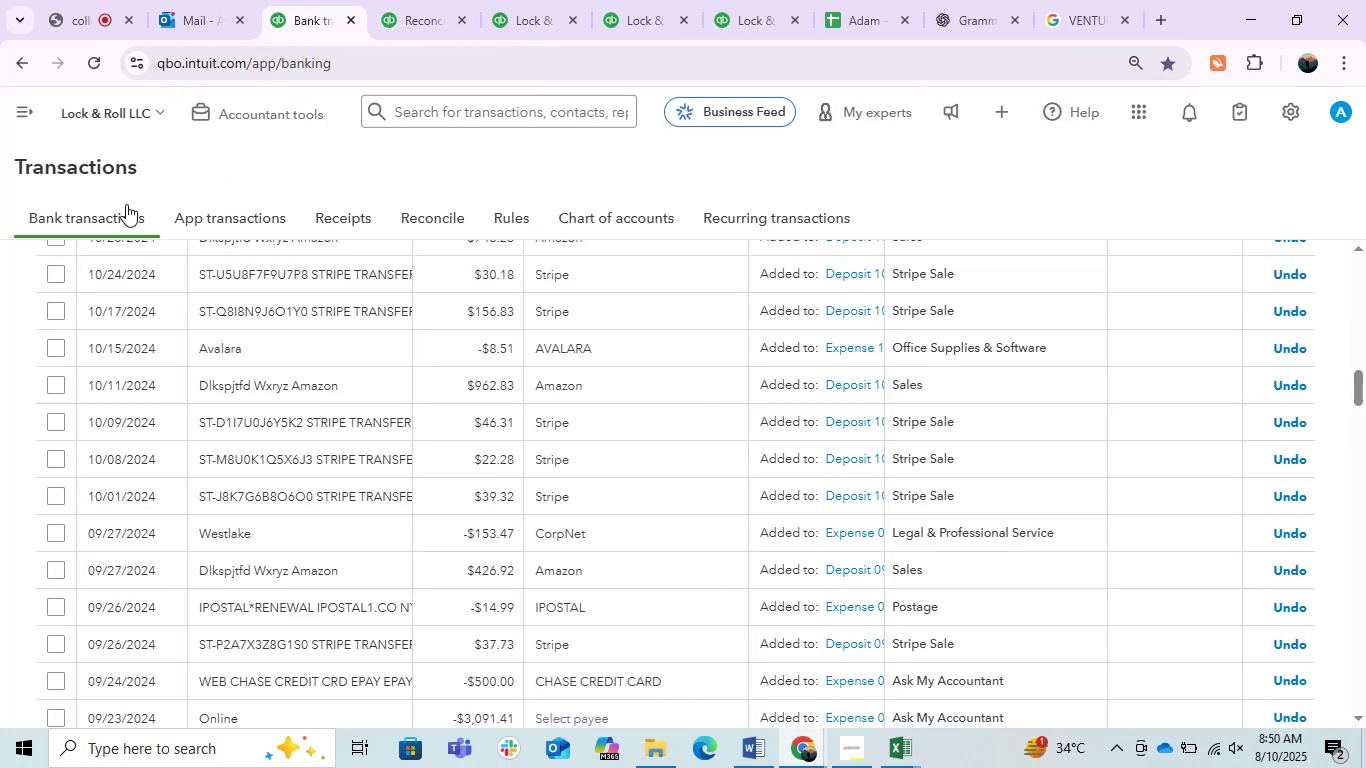 
left_click([124, 204])
 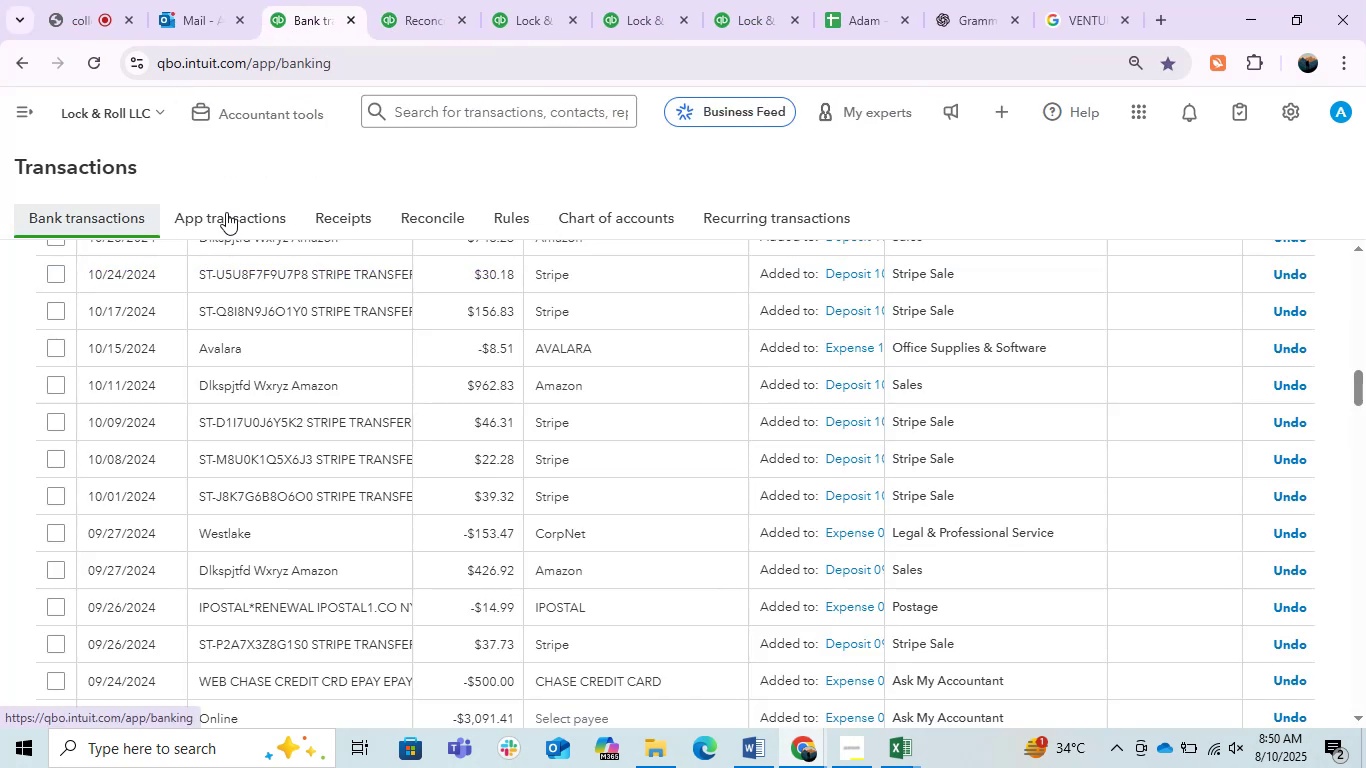 
left_click([226, 212])
 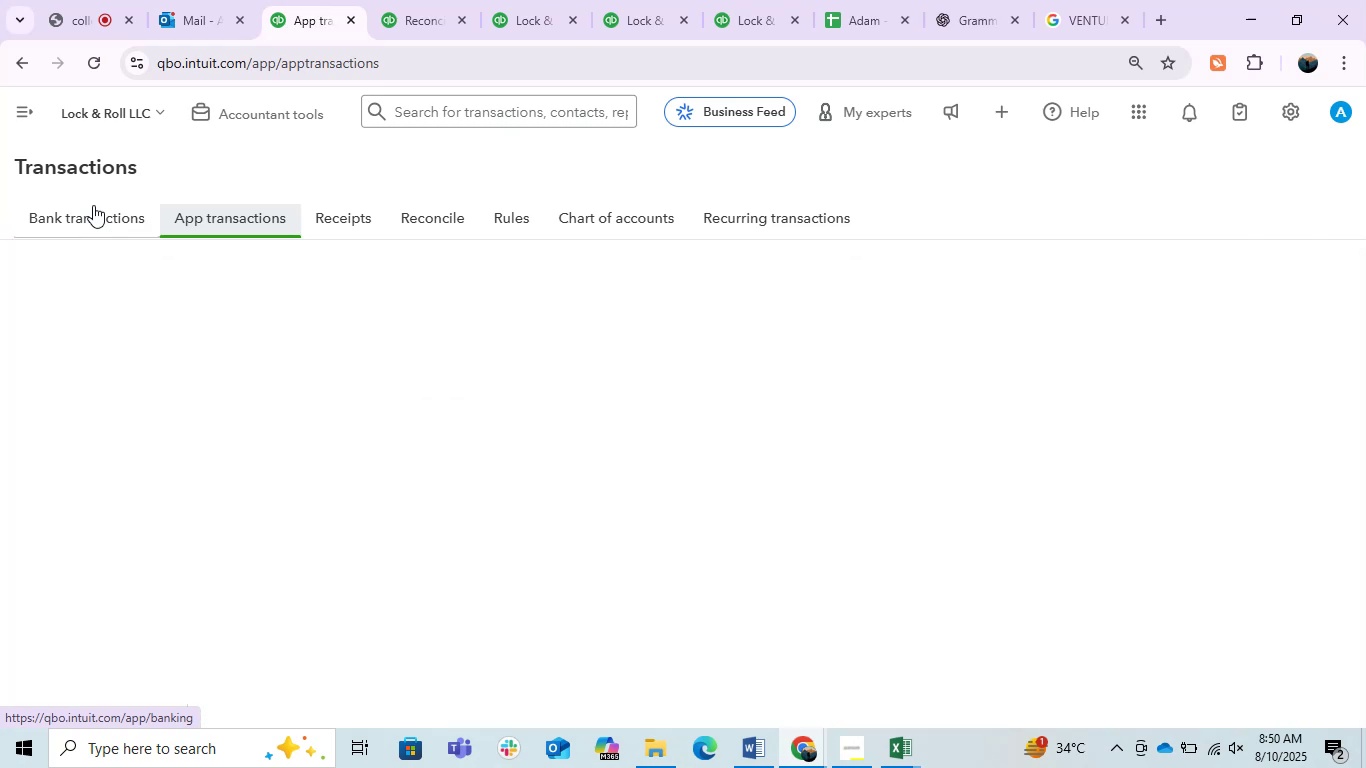 
wait(6.61)
 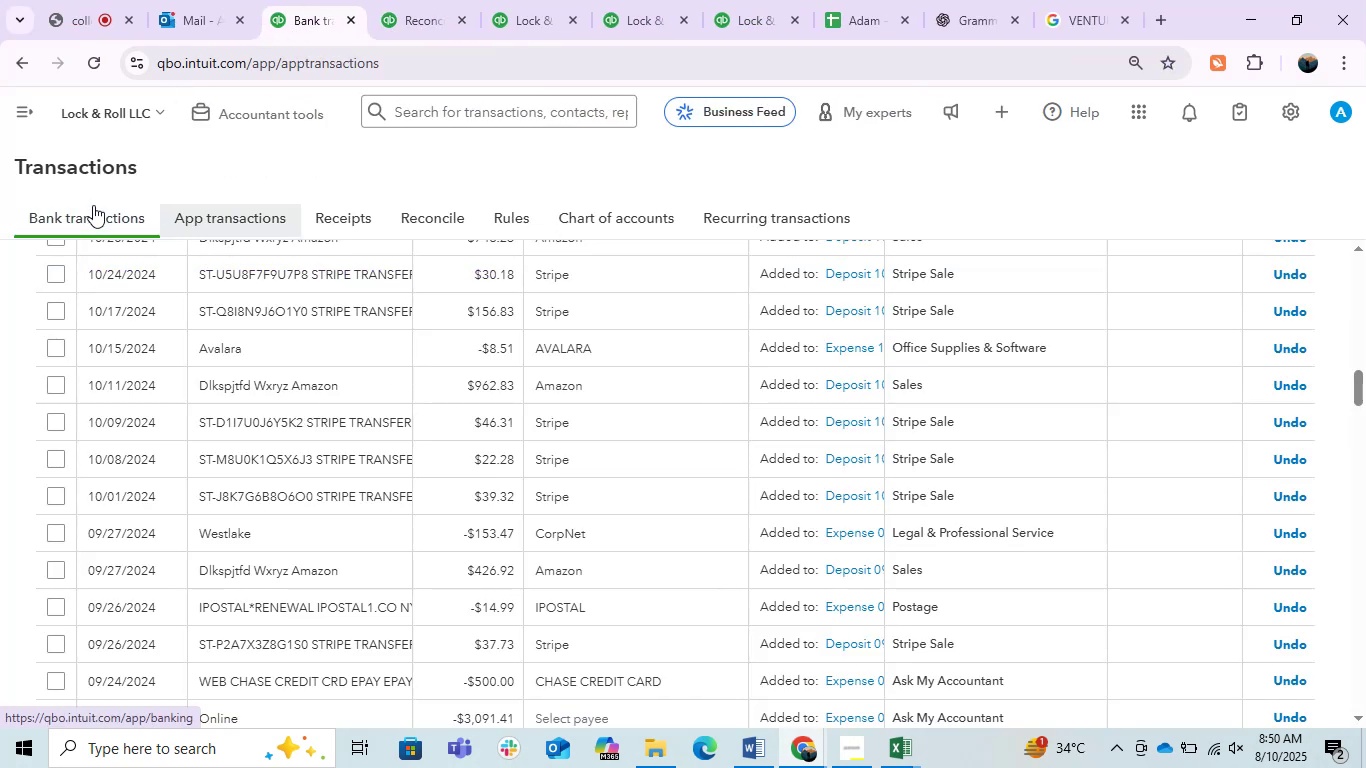 
left_click([93, 205])
 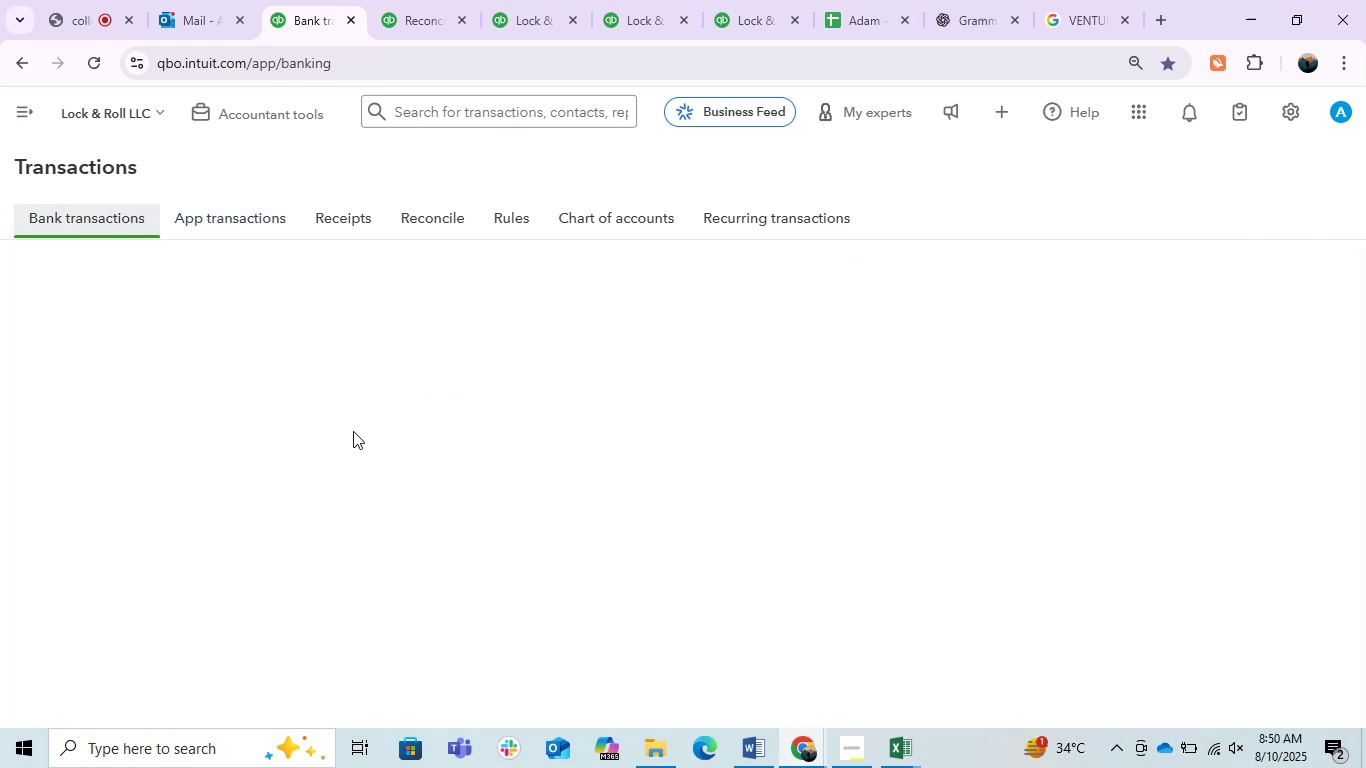 
scroll: coordinate [328, 451], scroll_direction: none, amount: 0.0
 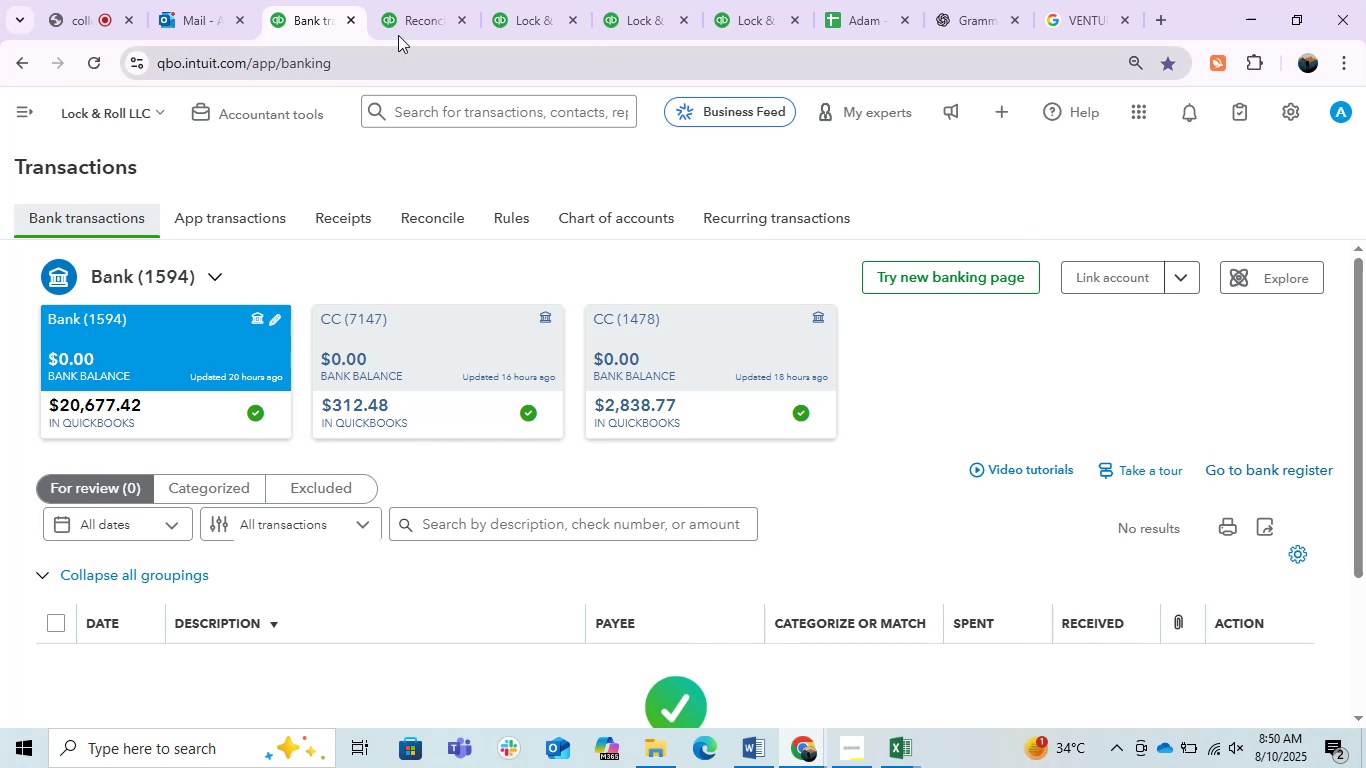 
left_click([421, 0])
 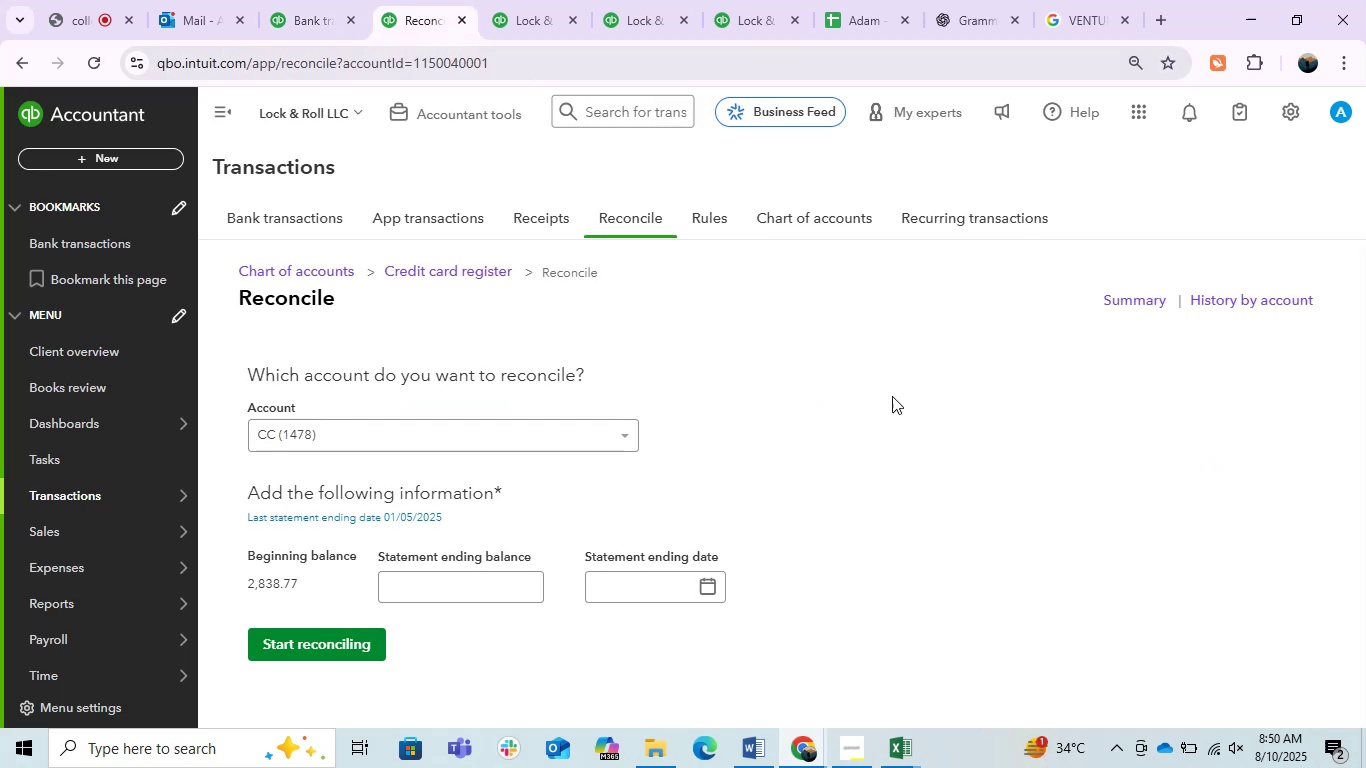 
left_click([951, 491])
 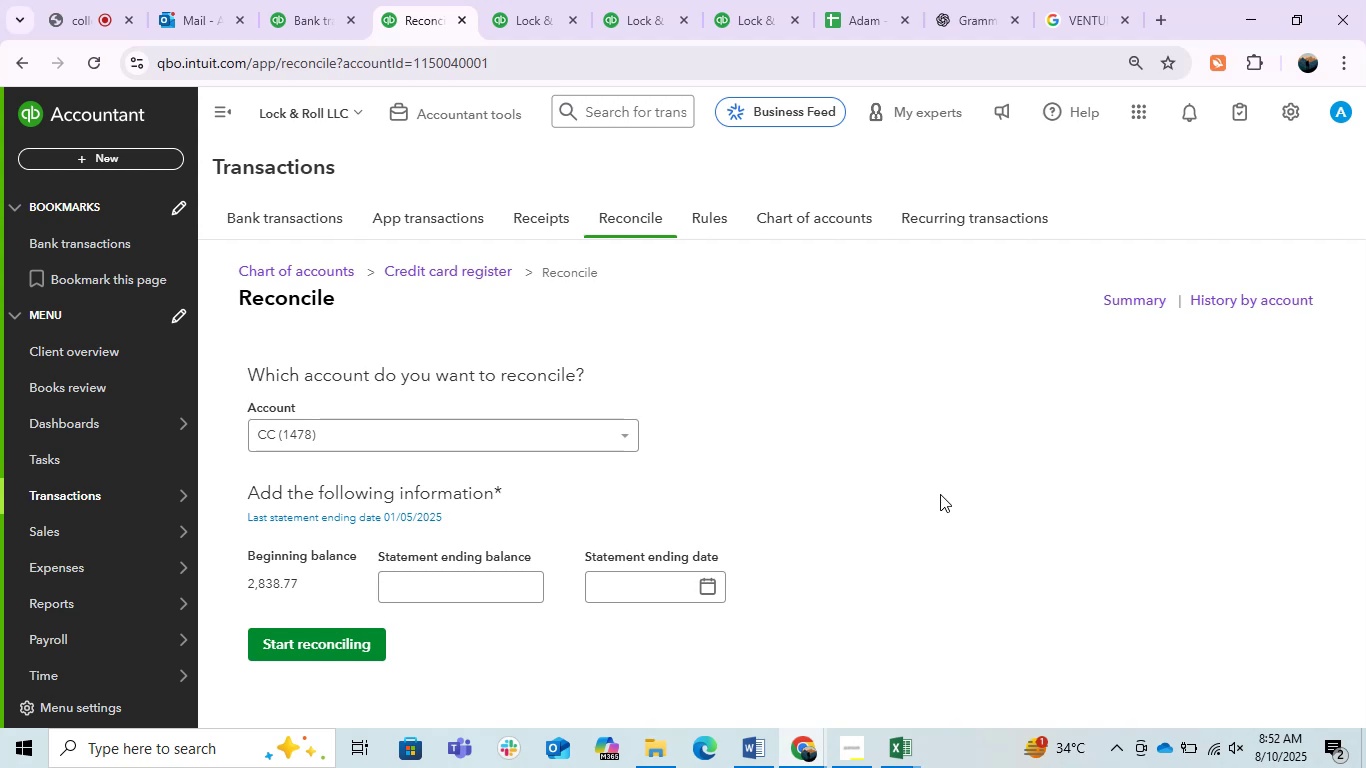 
wait(94.49)
 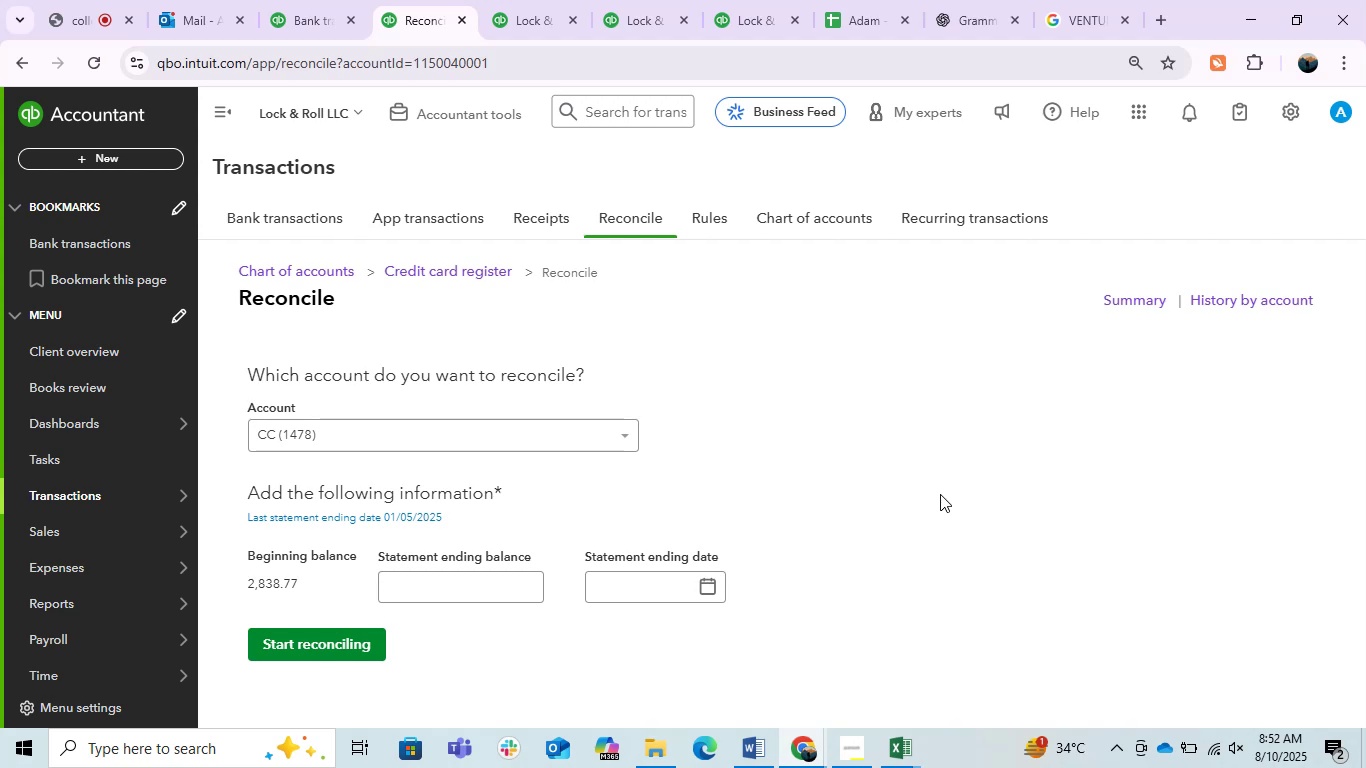 
scroll: coordinate [929, 491], scroll_direction: down, amount: 5.0
 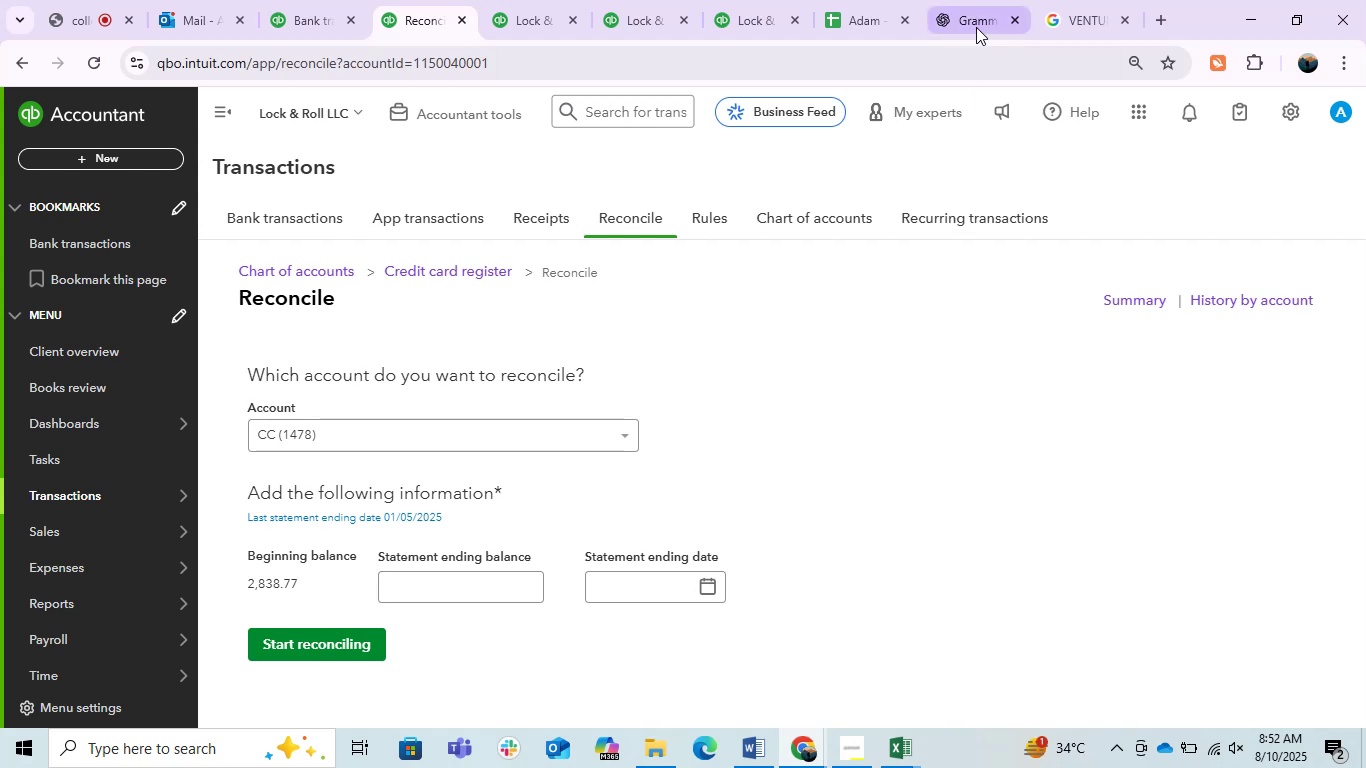 
left_click([976, 27])
 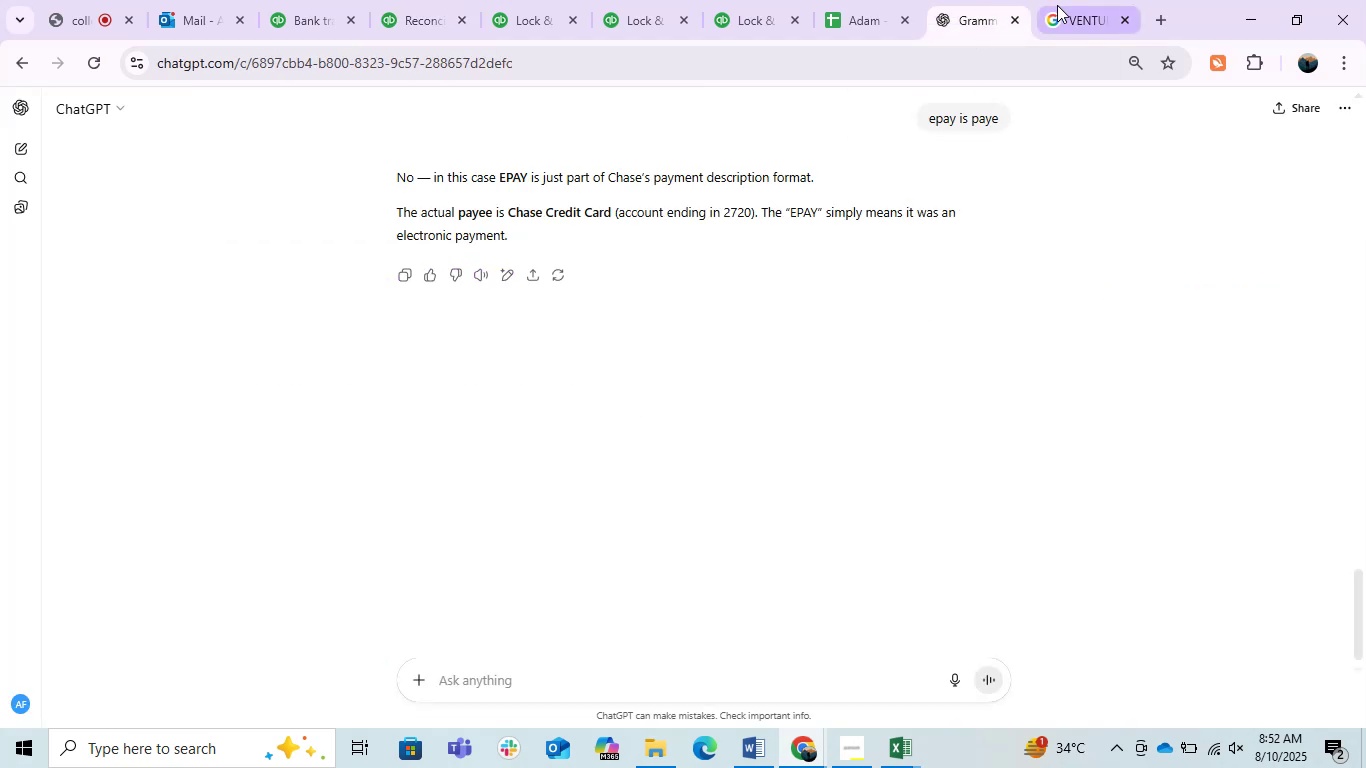 
left_click([1057, 5])
 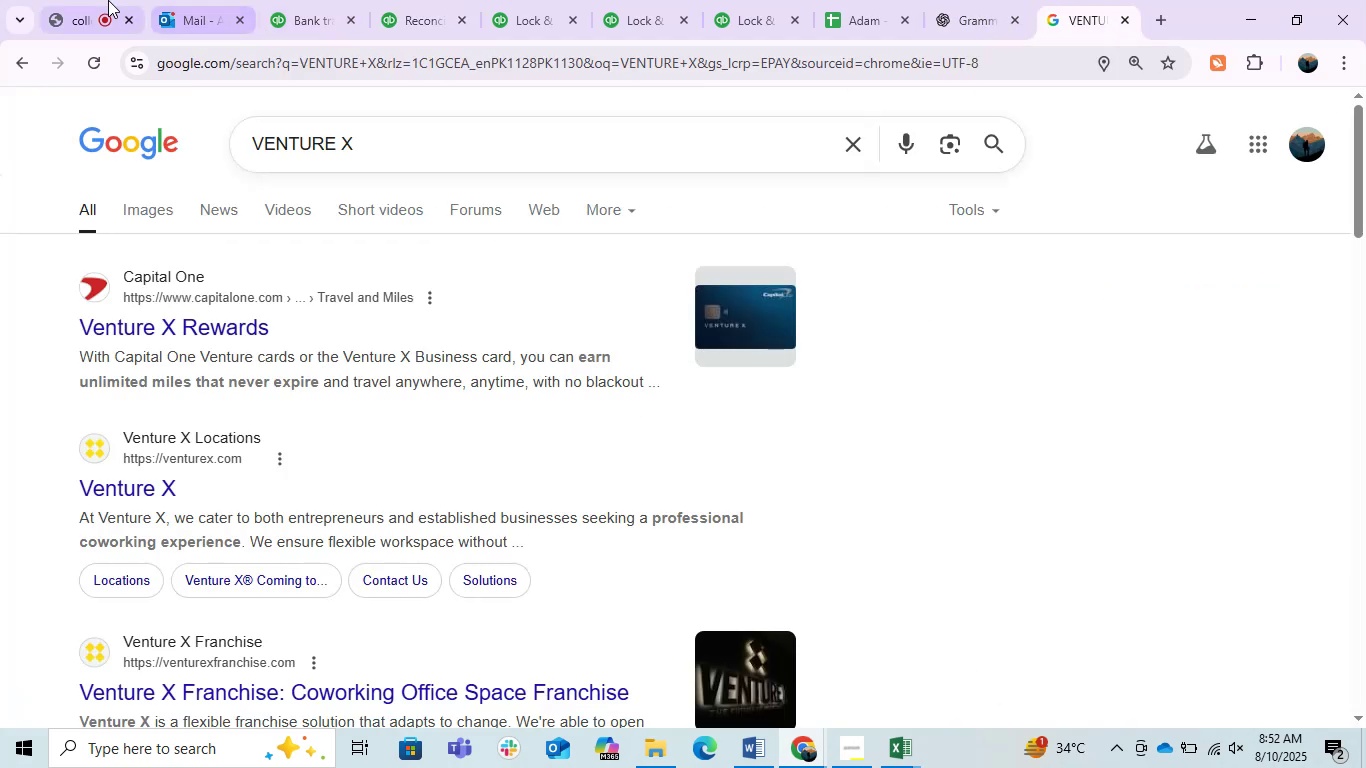 
left_click([64, 0])
 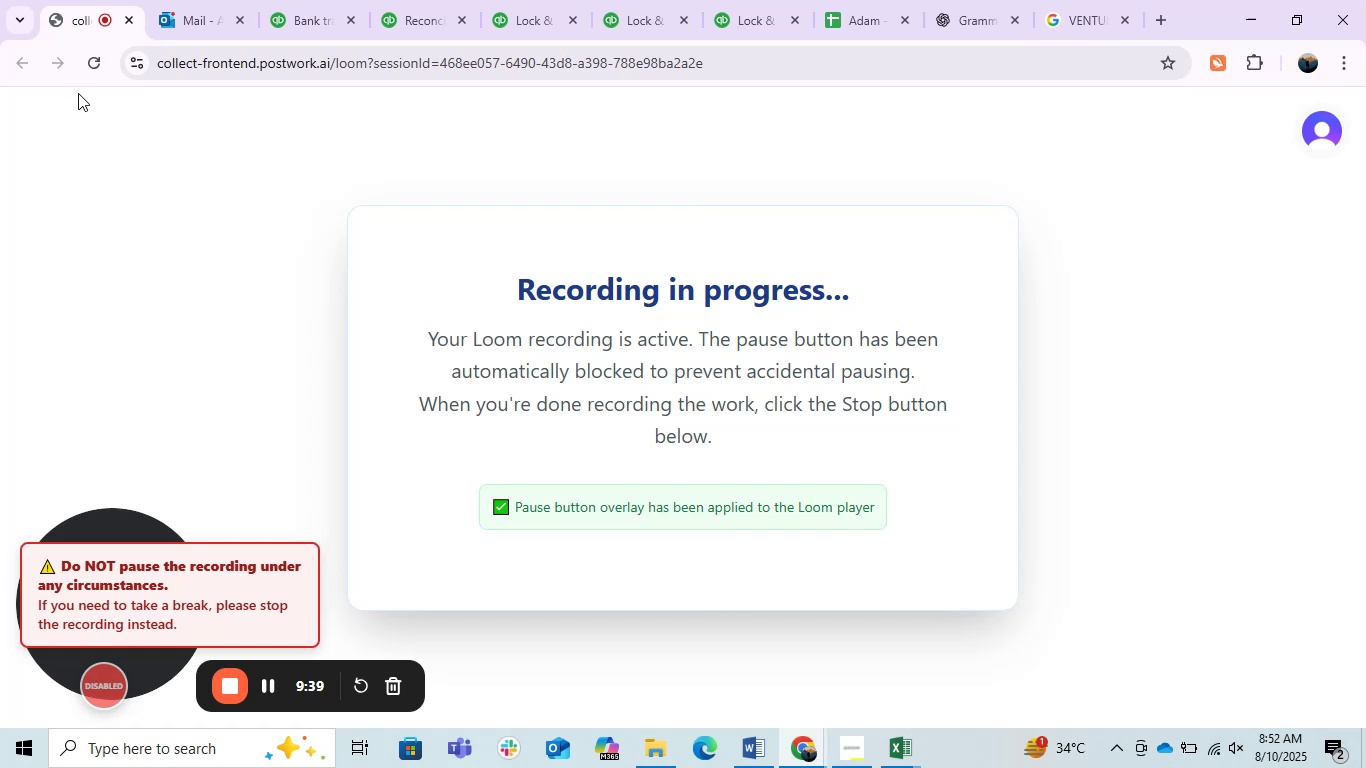 
left_click([177, 248])
 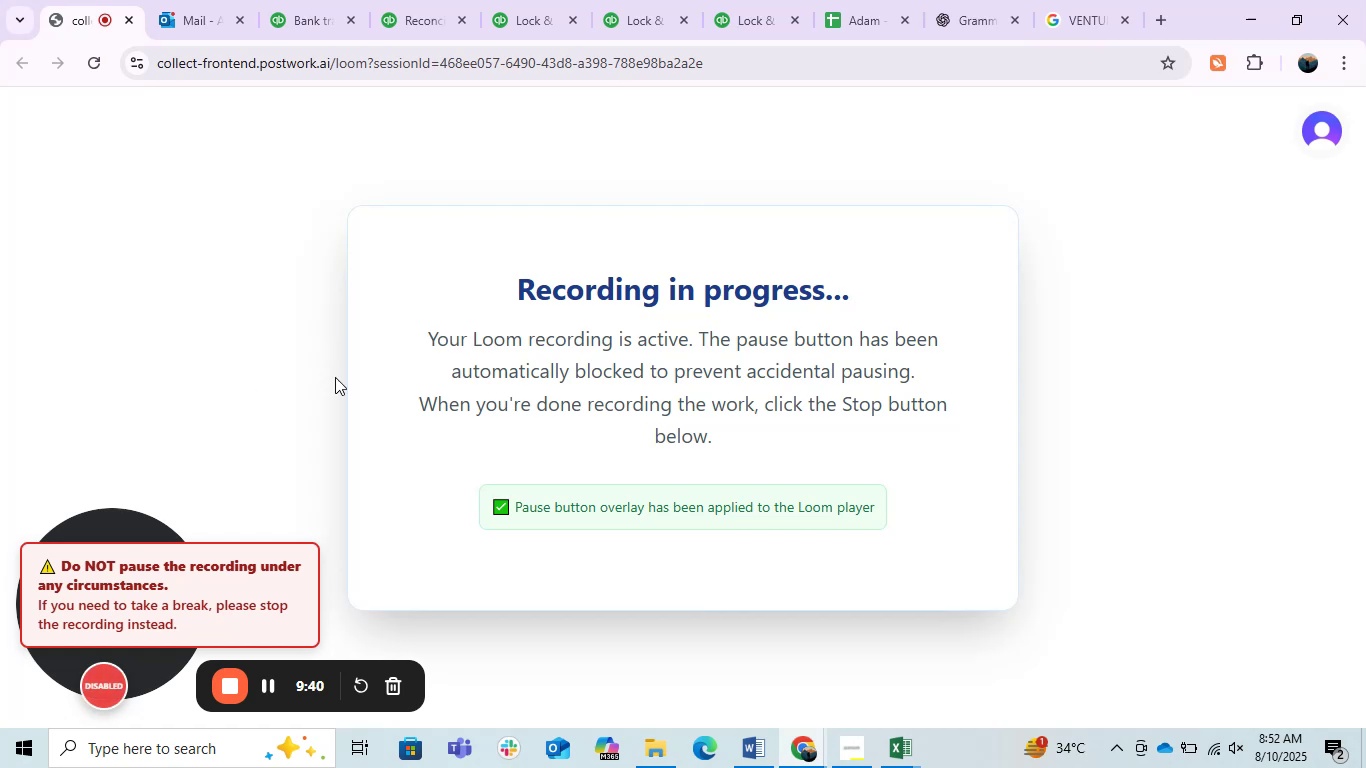 
scroll: coordinate [672, 355], scroll_direction: down, amount: 2.0
 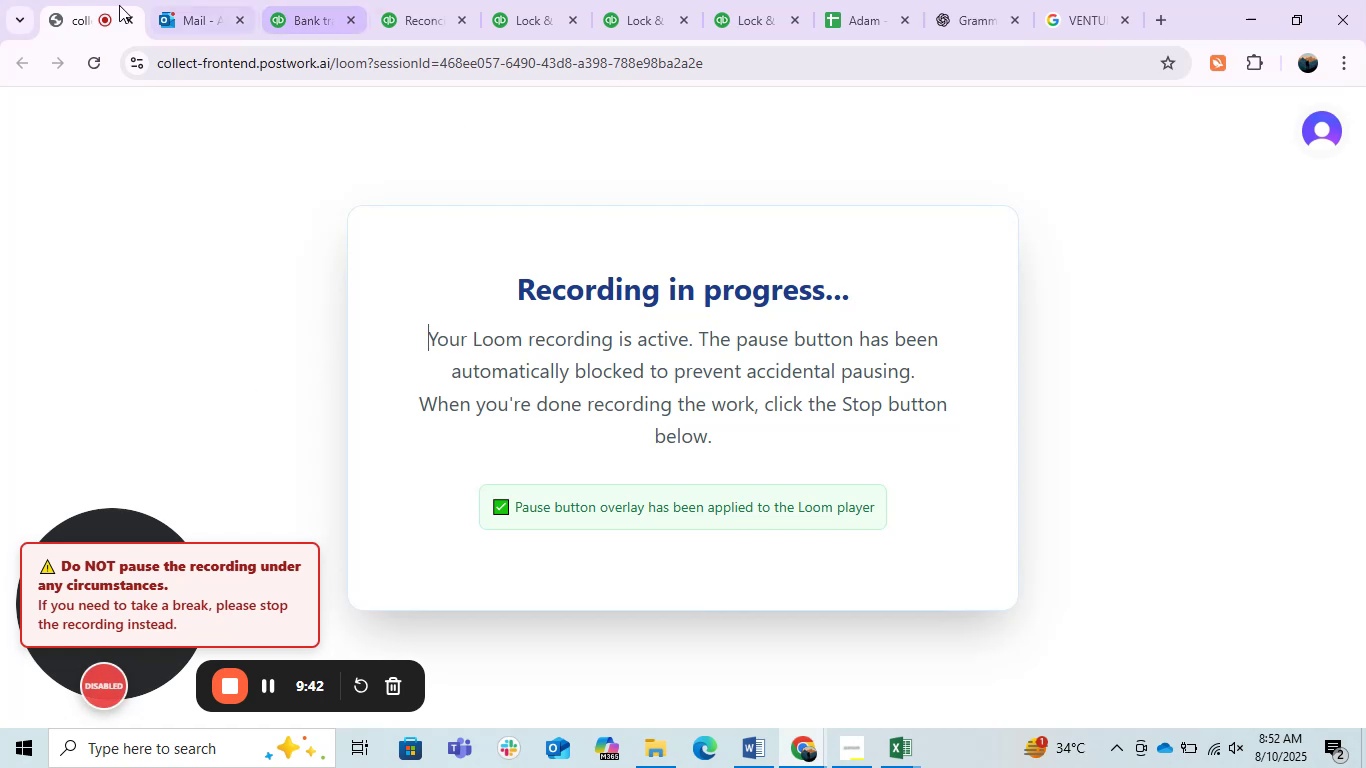 
left_click([114, 5])
 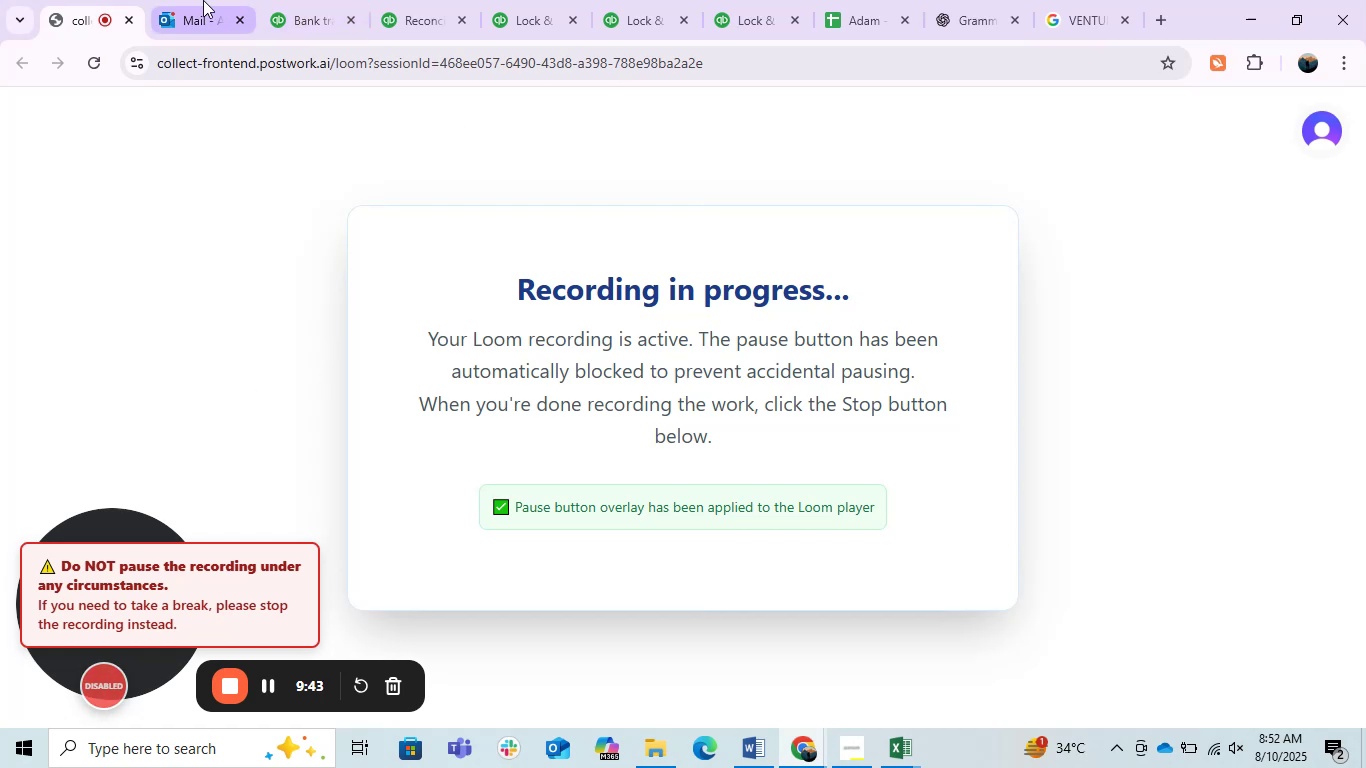 
left_click([189, 0])
 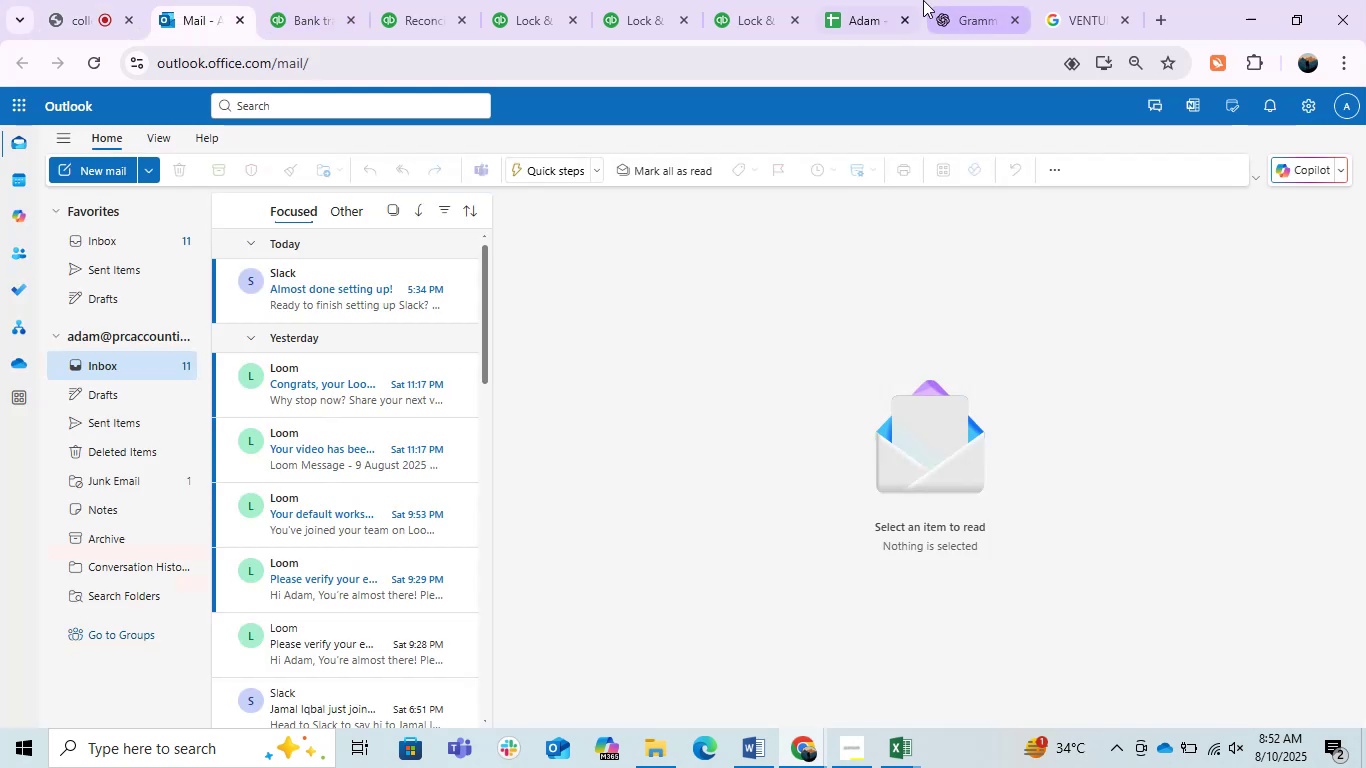 
left_click([882, 0])
 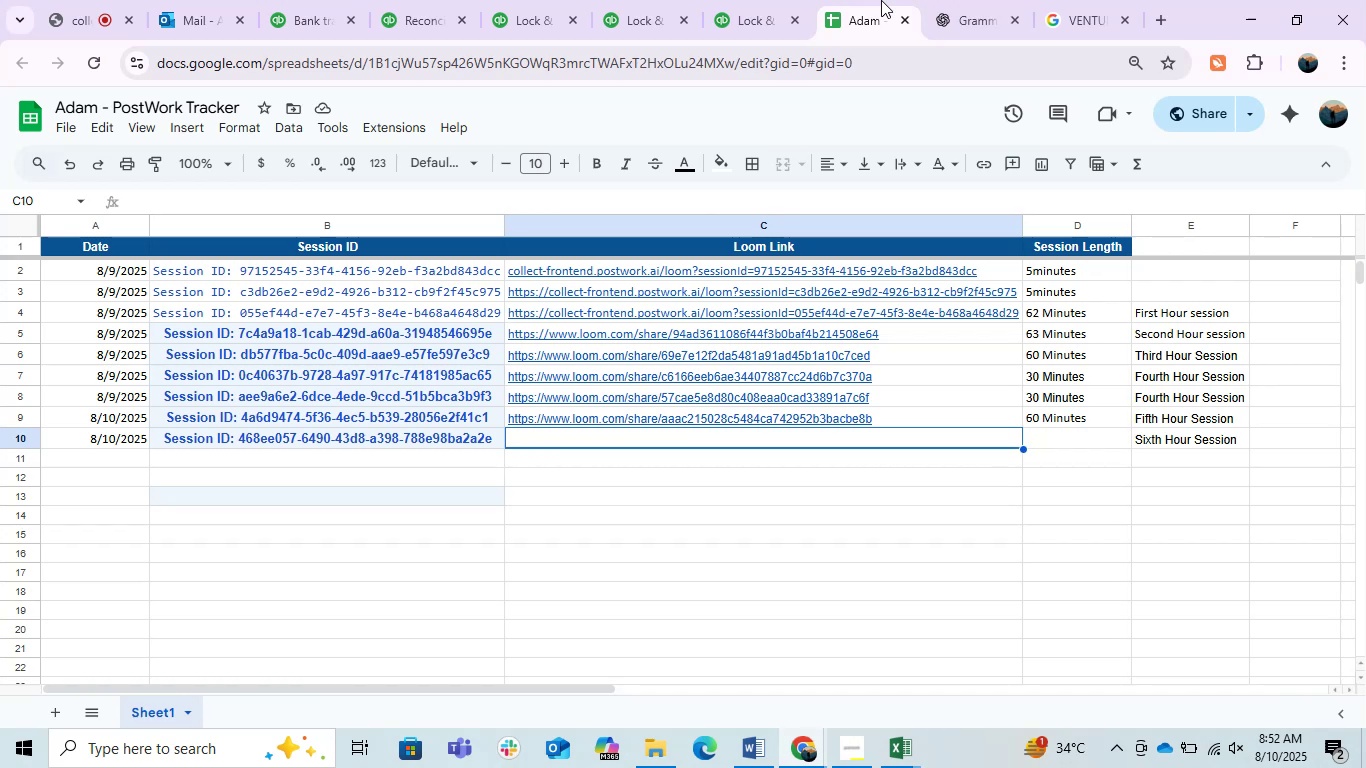 
wait(20.95)
 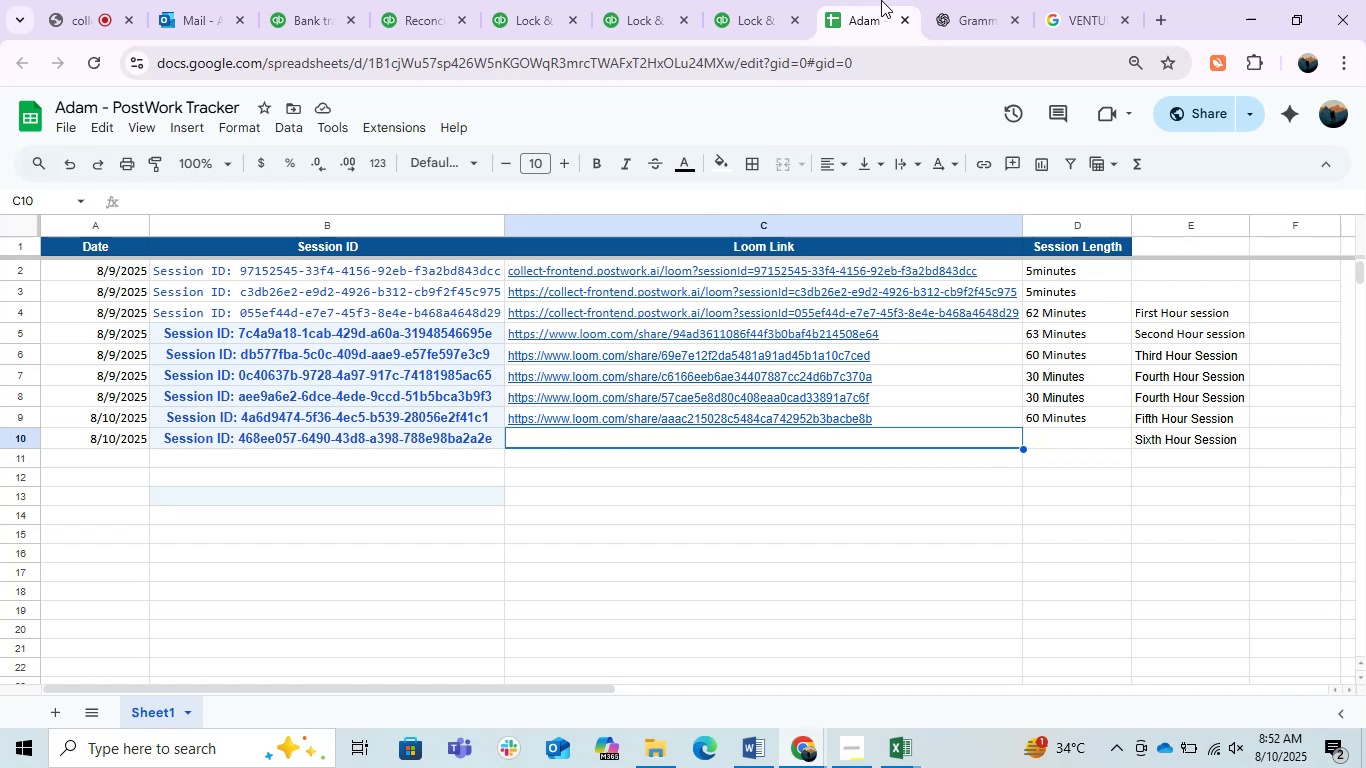 
scroll: coordinate [652, 579], scroll_direction: up, amount: 3.0
 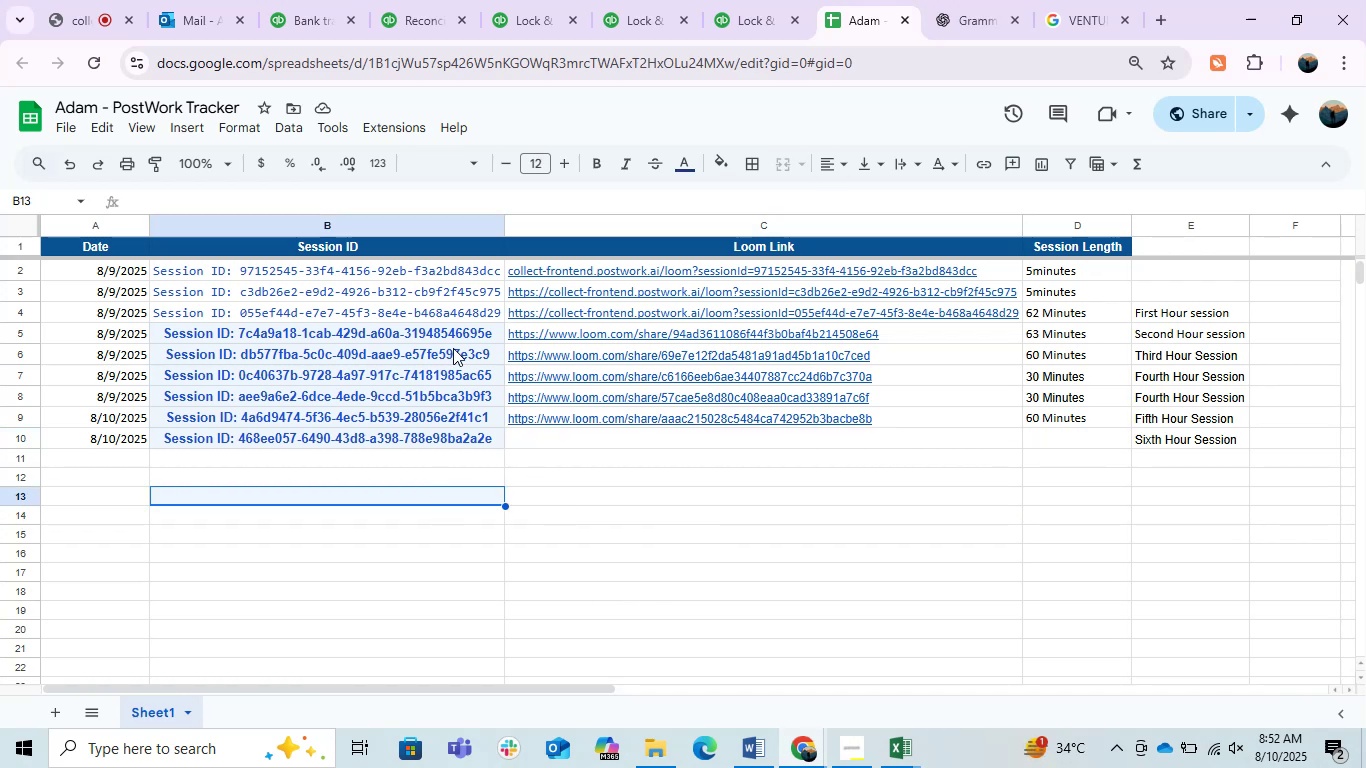 
left_click([425, 334])
 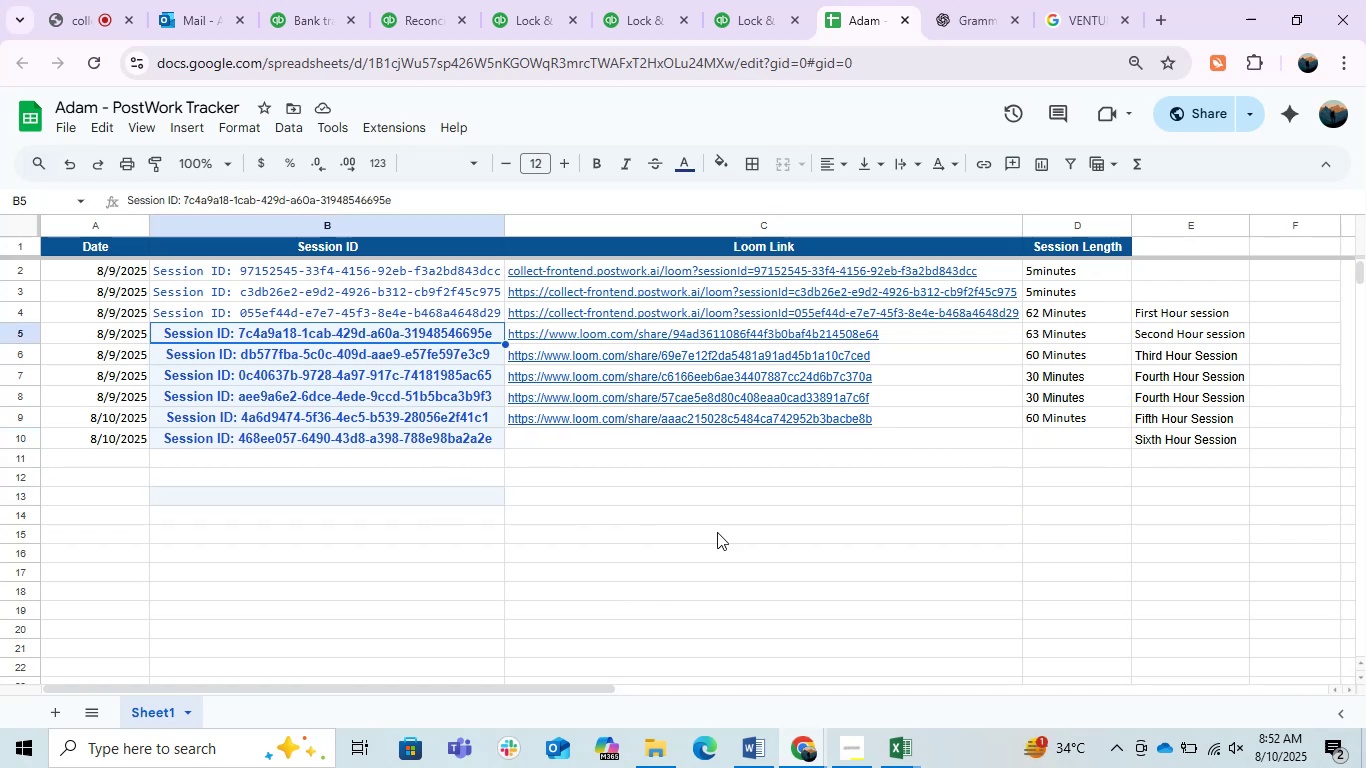 
left_click([718, 532])
 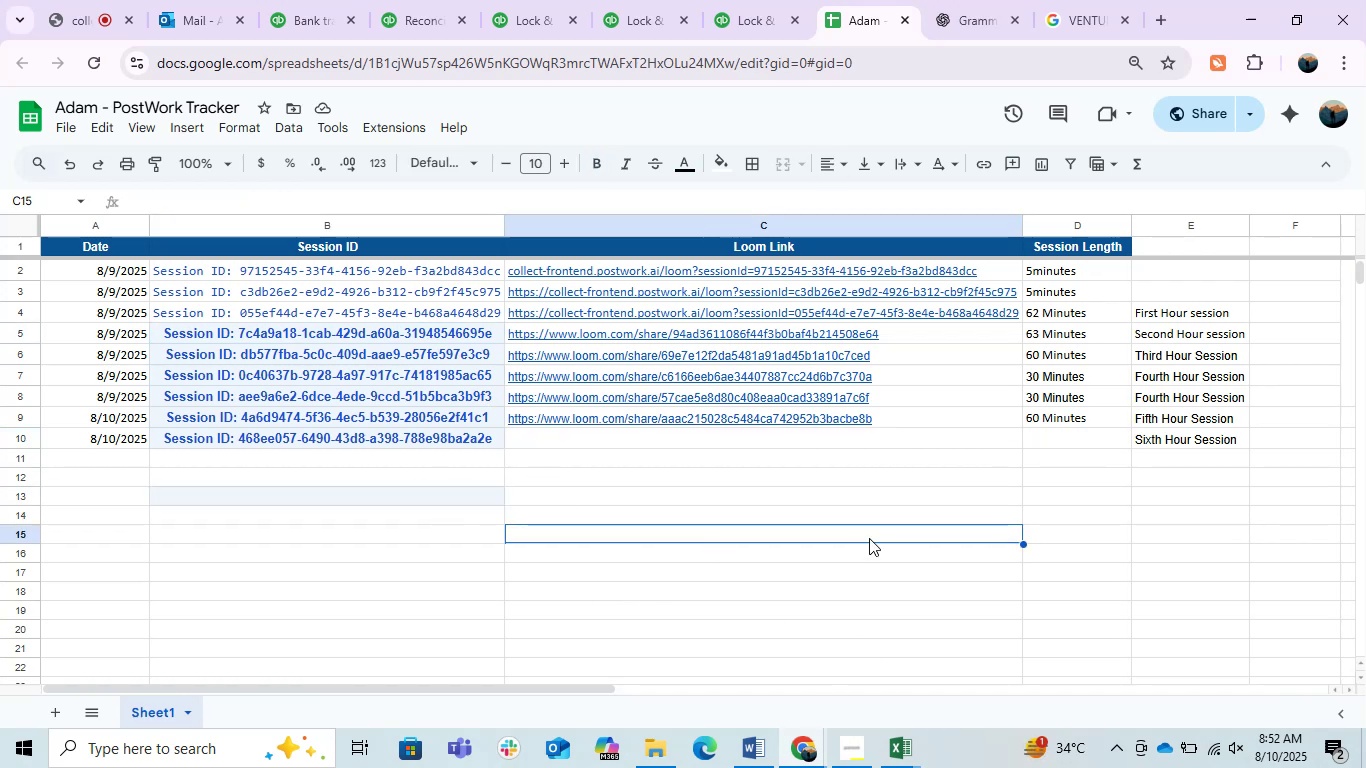 
left_click_drag(start_coordinate=[905, 476], to_coordinate=[905, 471])
 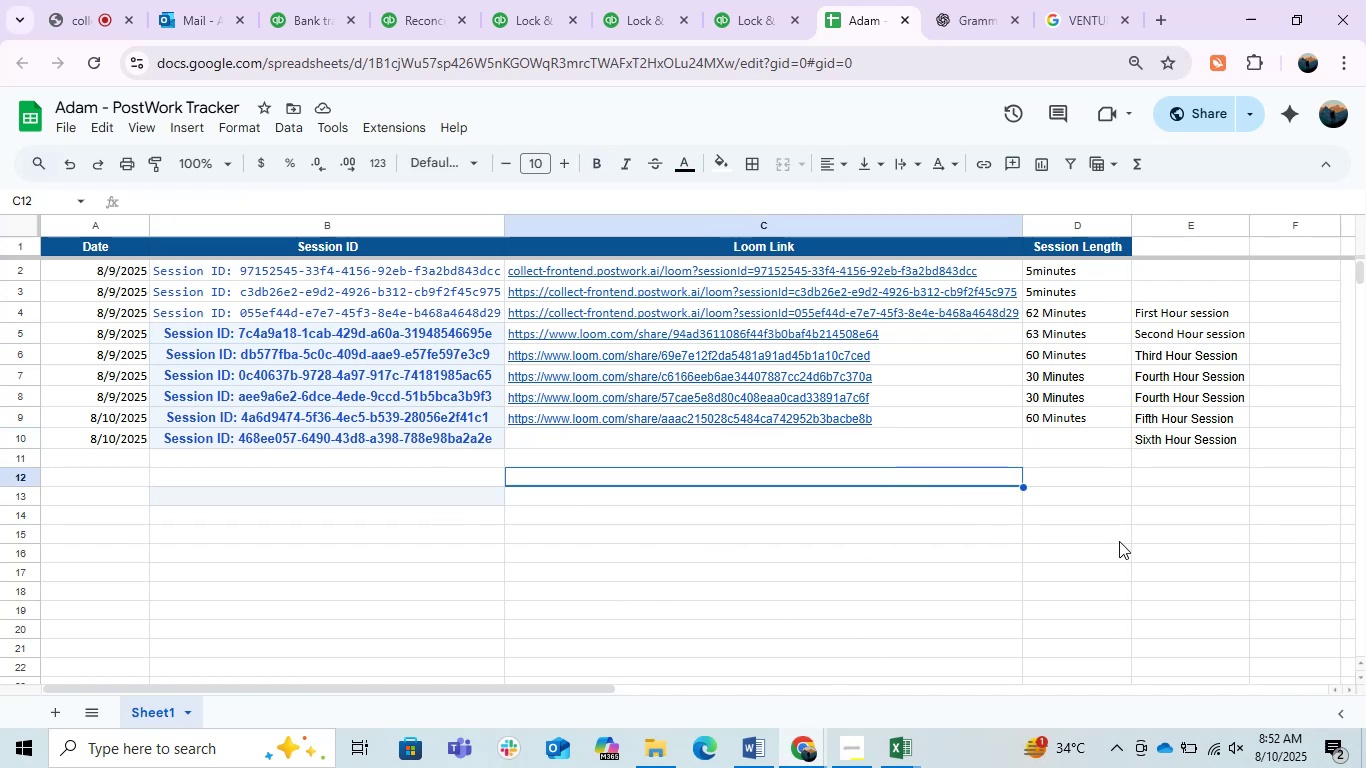 
left_click([1120, 542])
 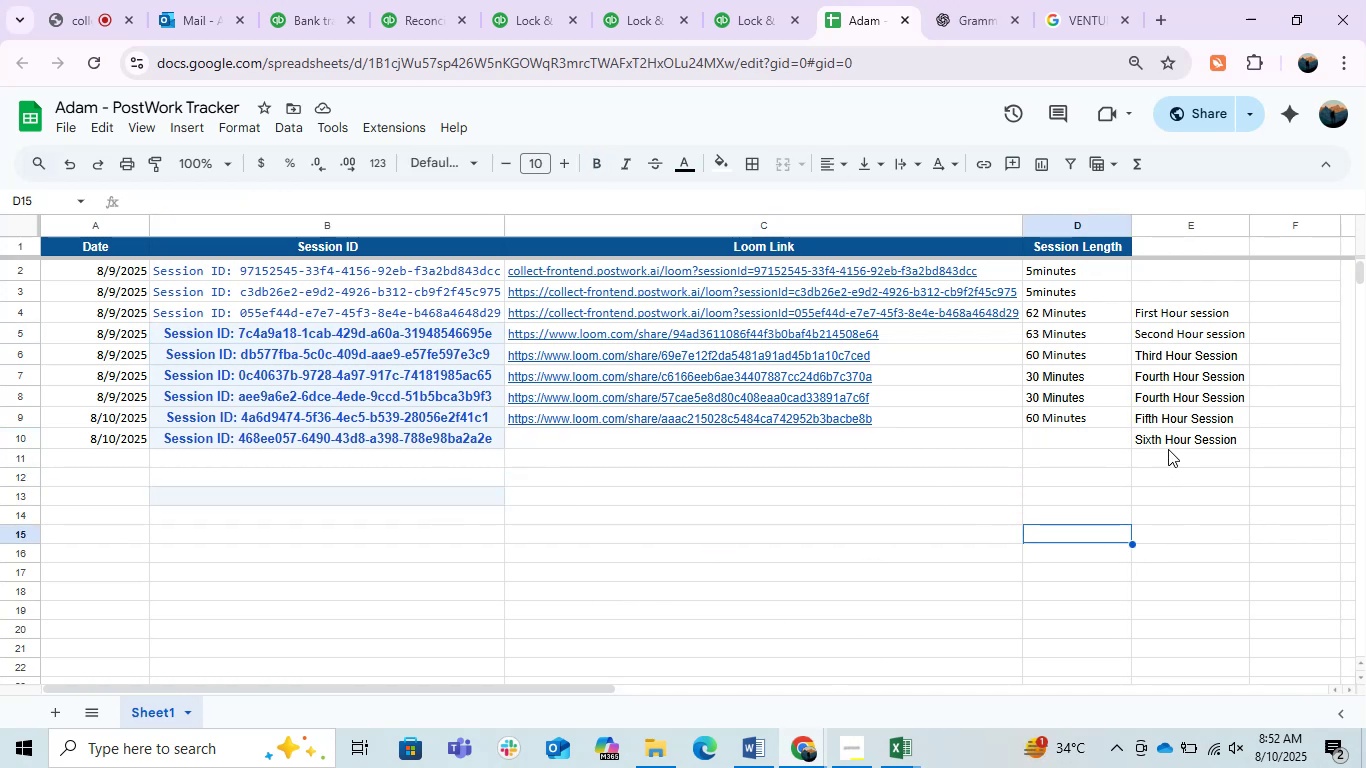 
left_click([1161, 441])
 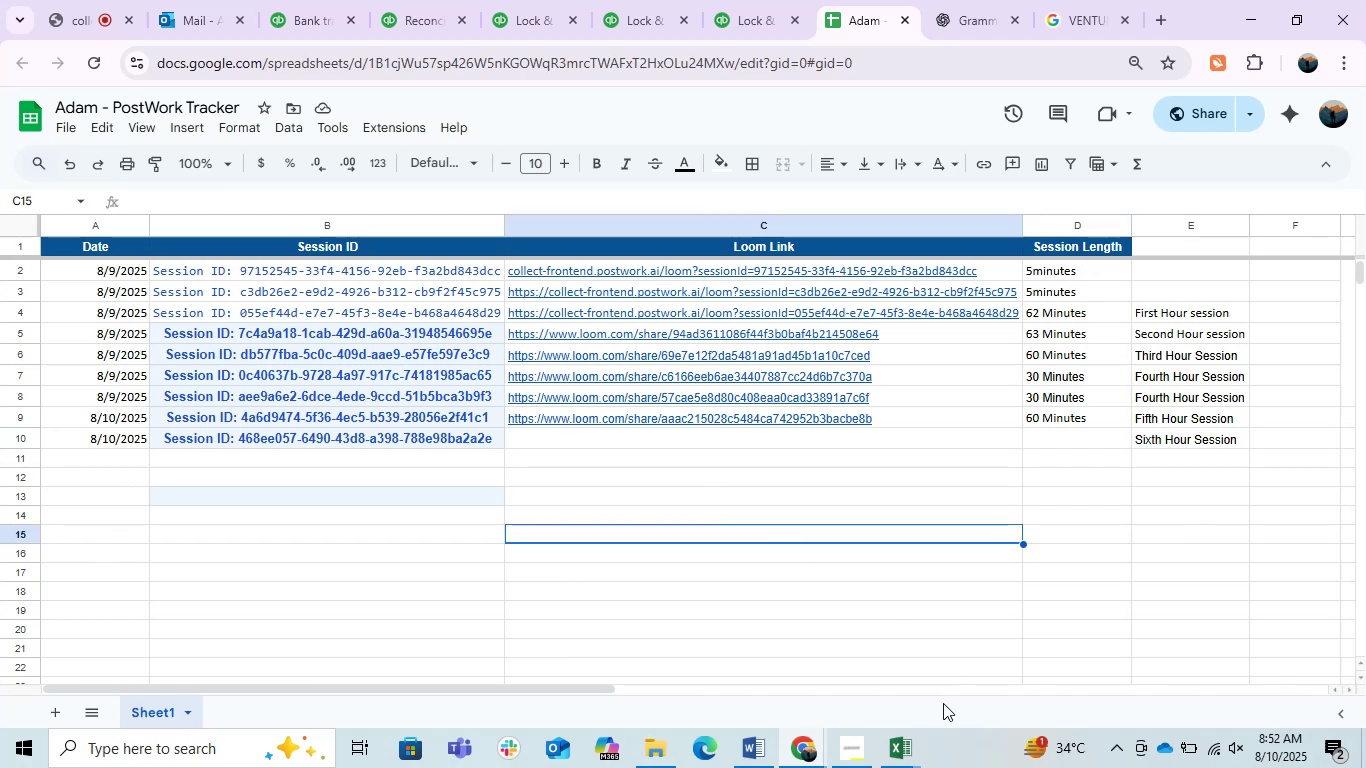 
left_click([914, 743])
 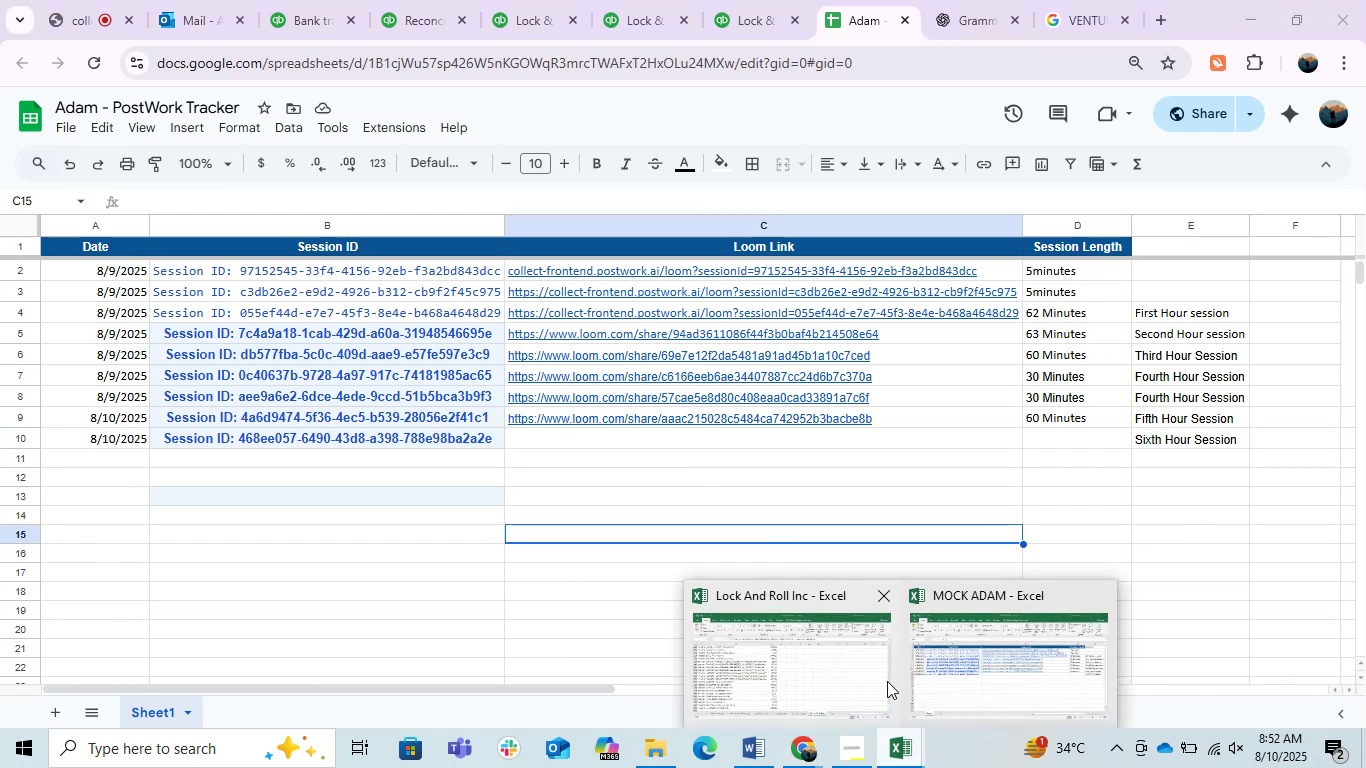 
left_click([997, 681])
 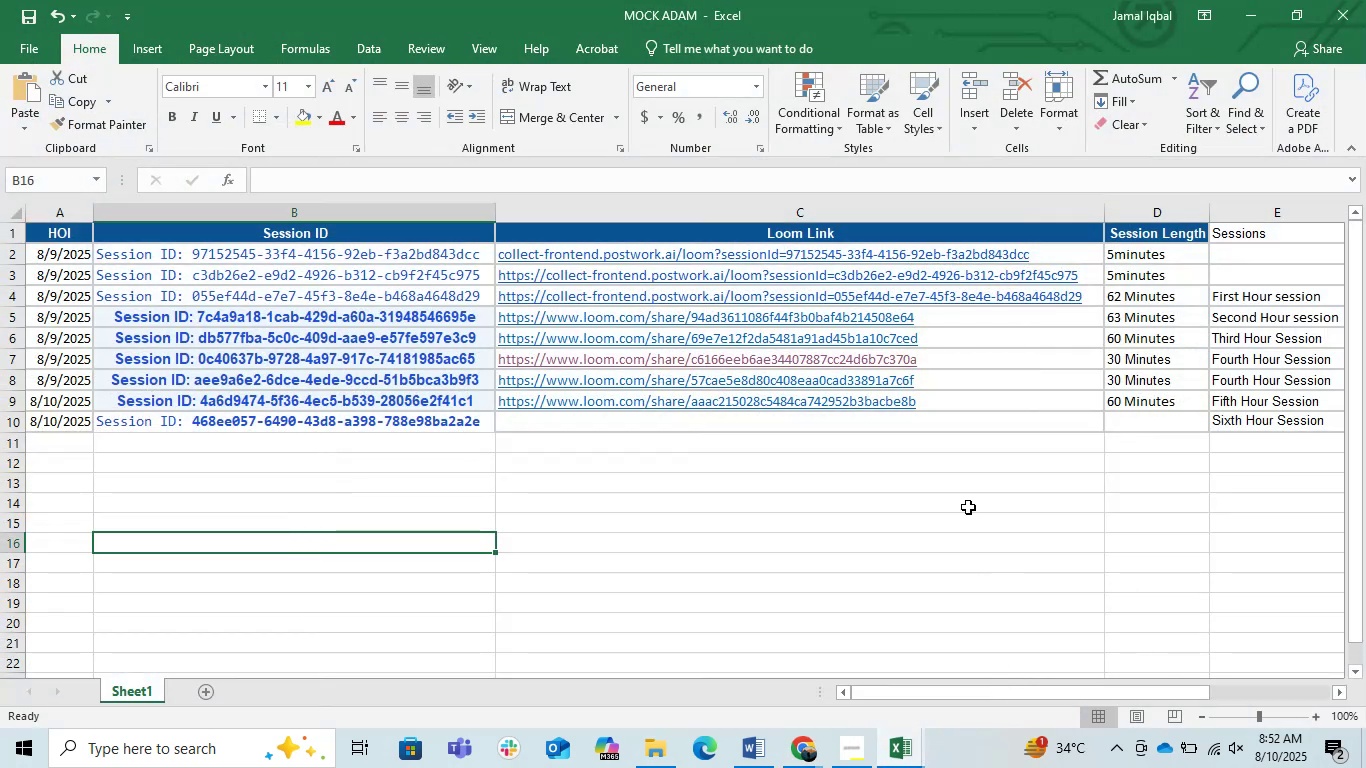 
left_click([968, 507])
 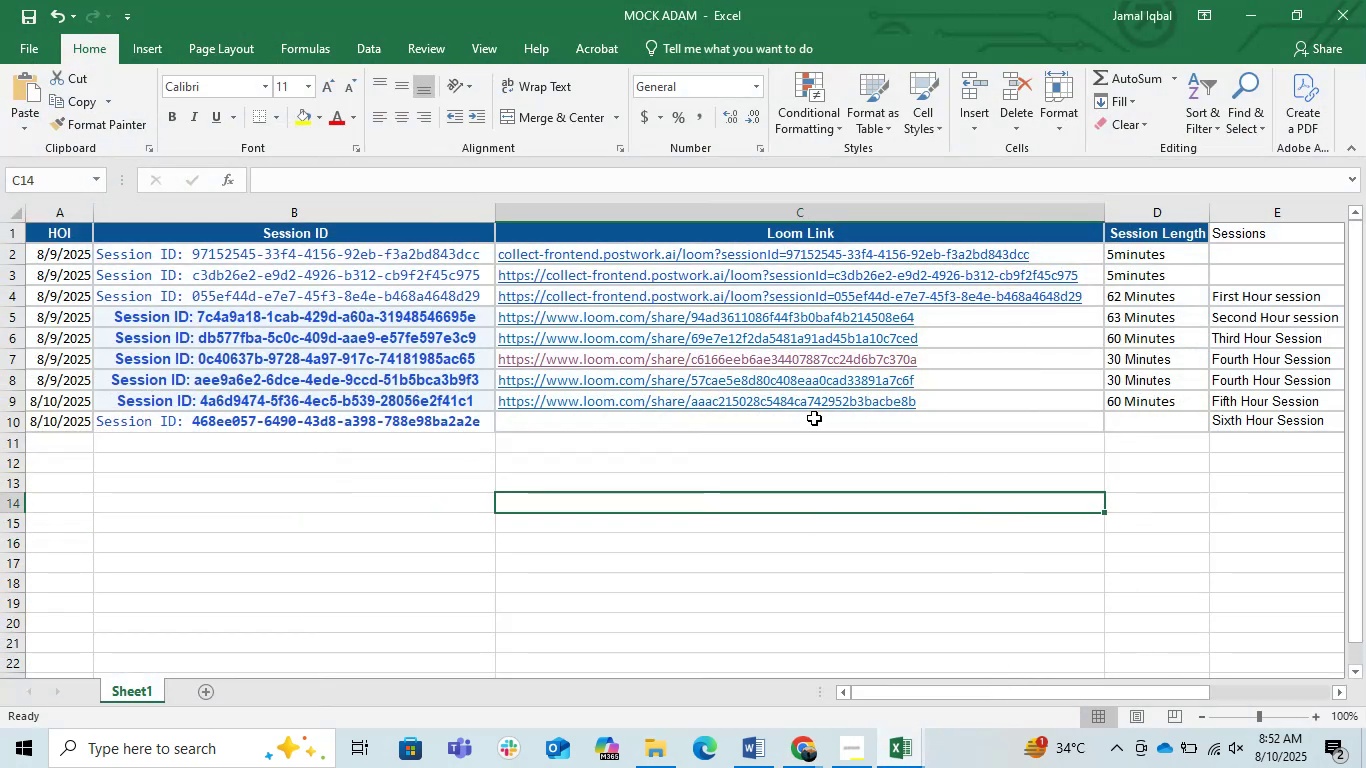 
left_click([802, 413])
 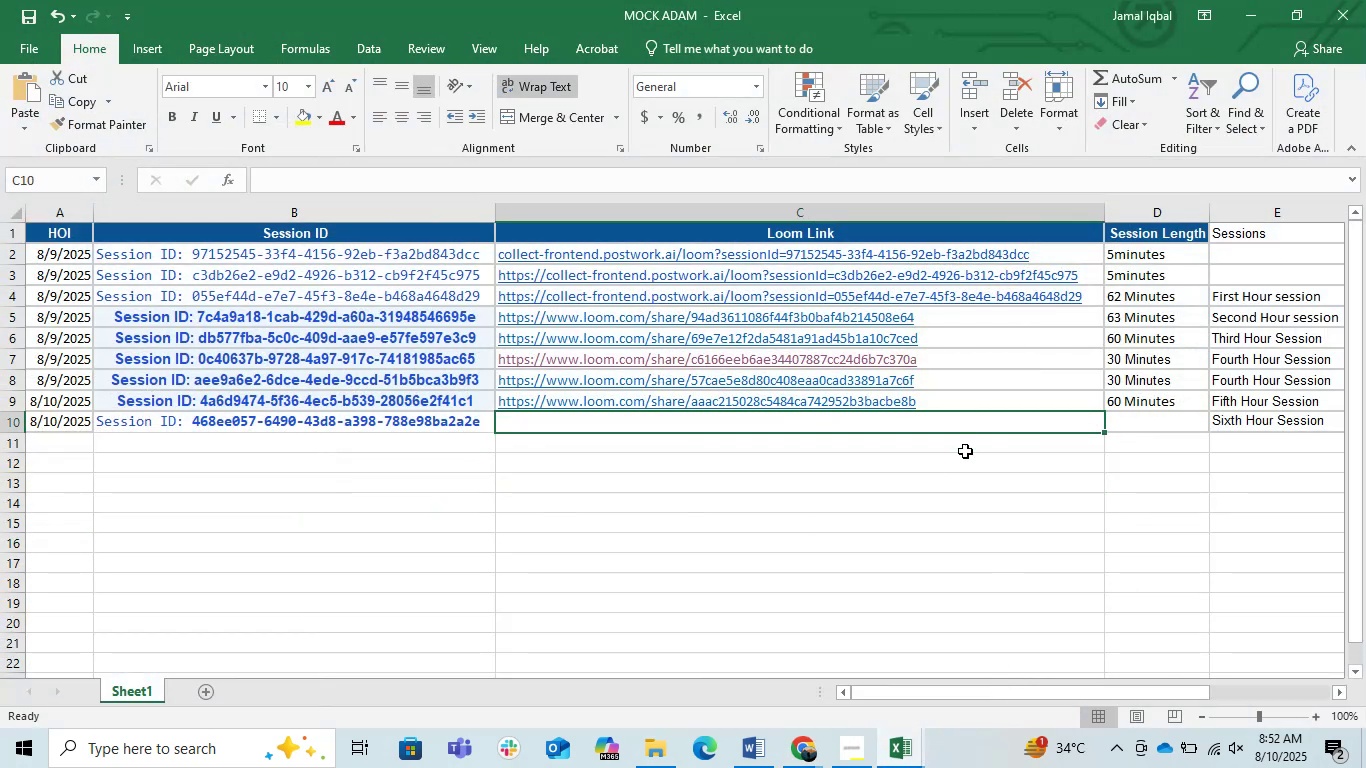 
left_click([965, 484])
 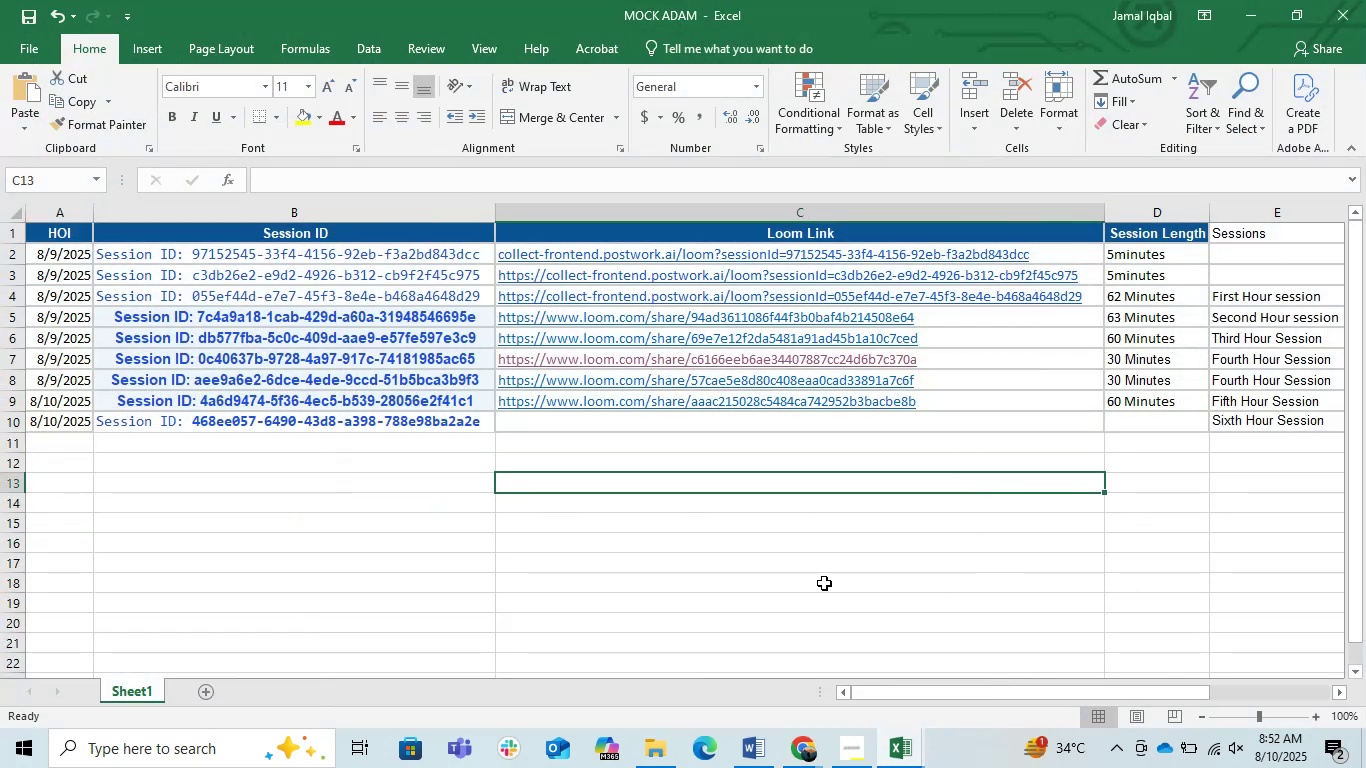 
left_click([797, 578])
 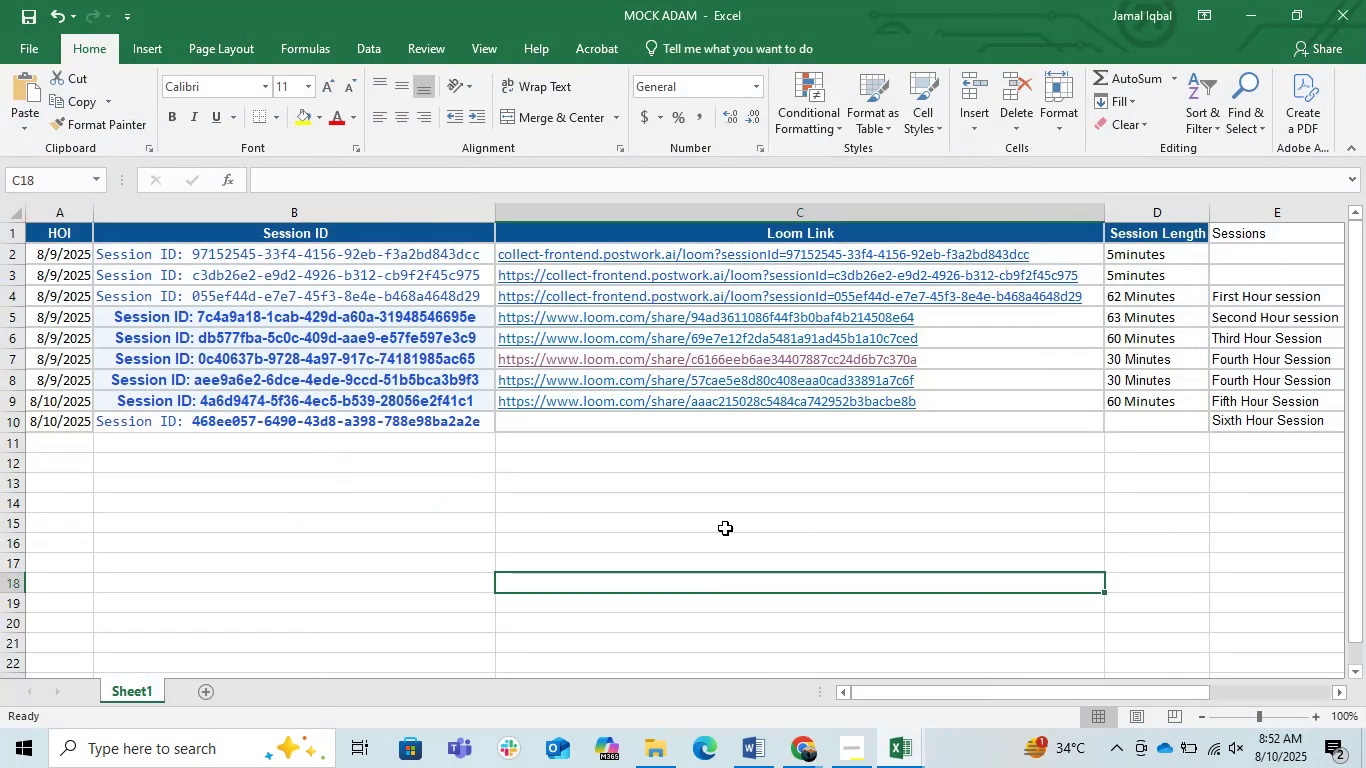 
left_click([696, 517])
 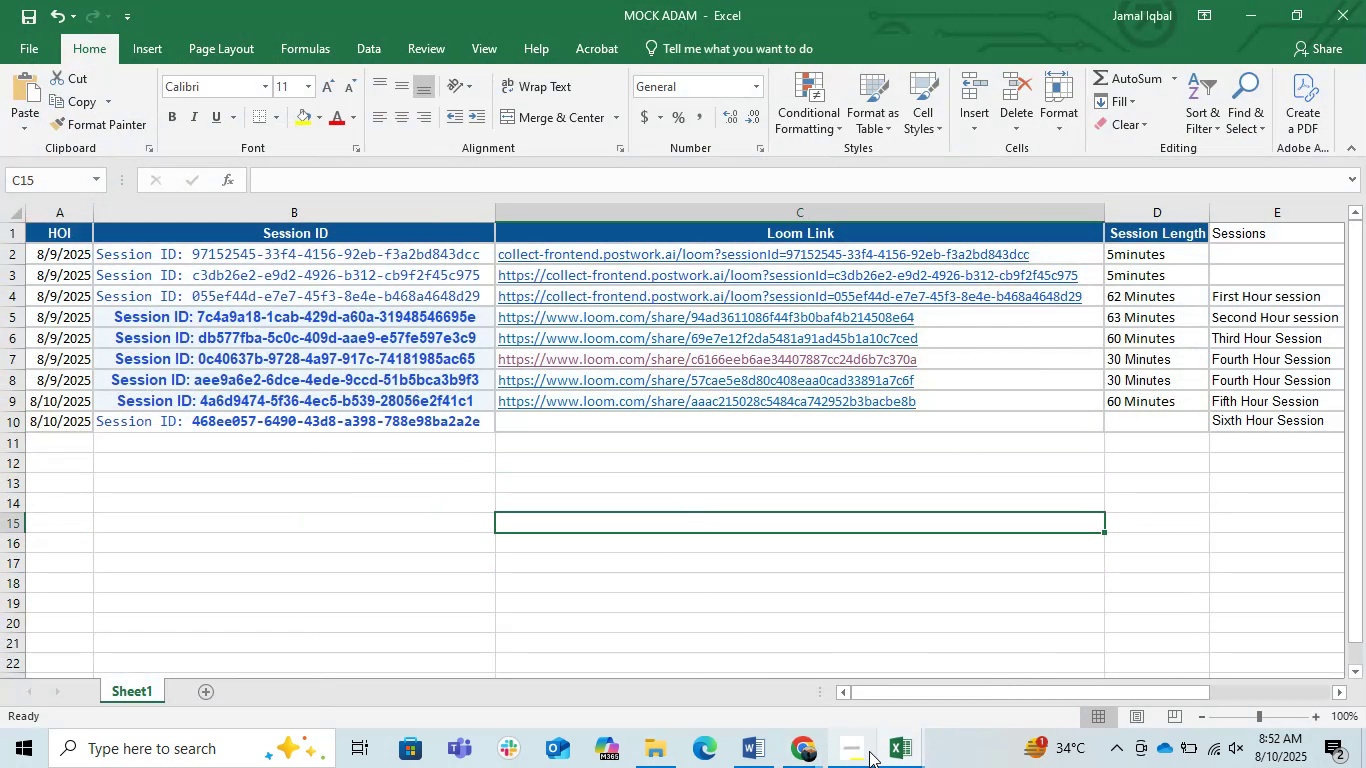 
left_click([861, 751])
 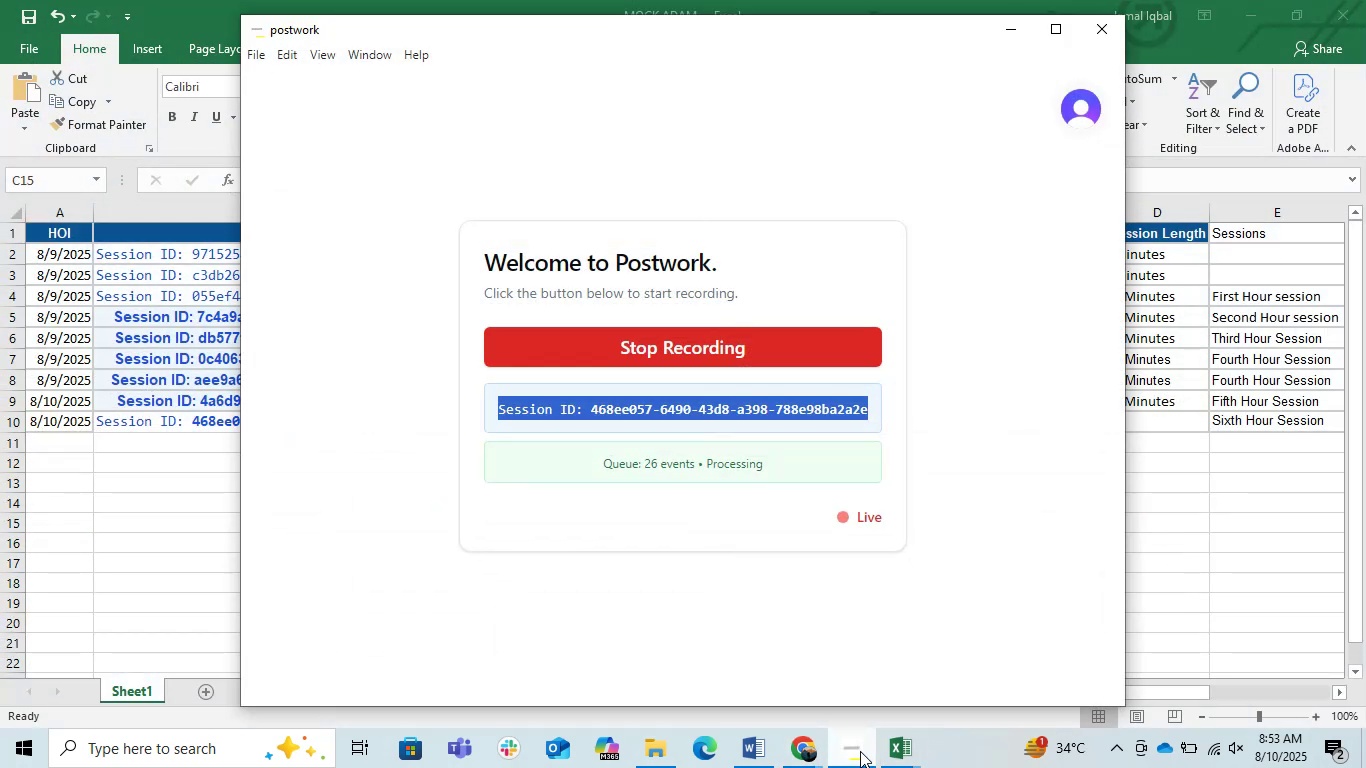 
left_click([860, 751])
 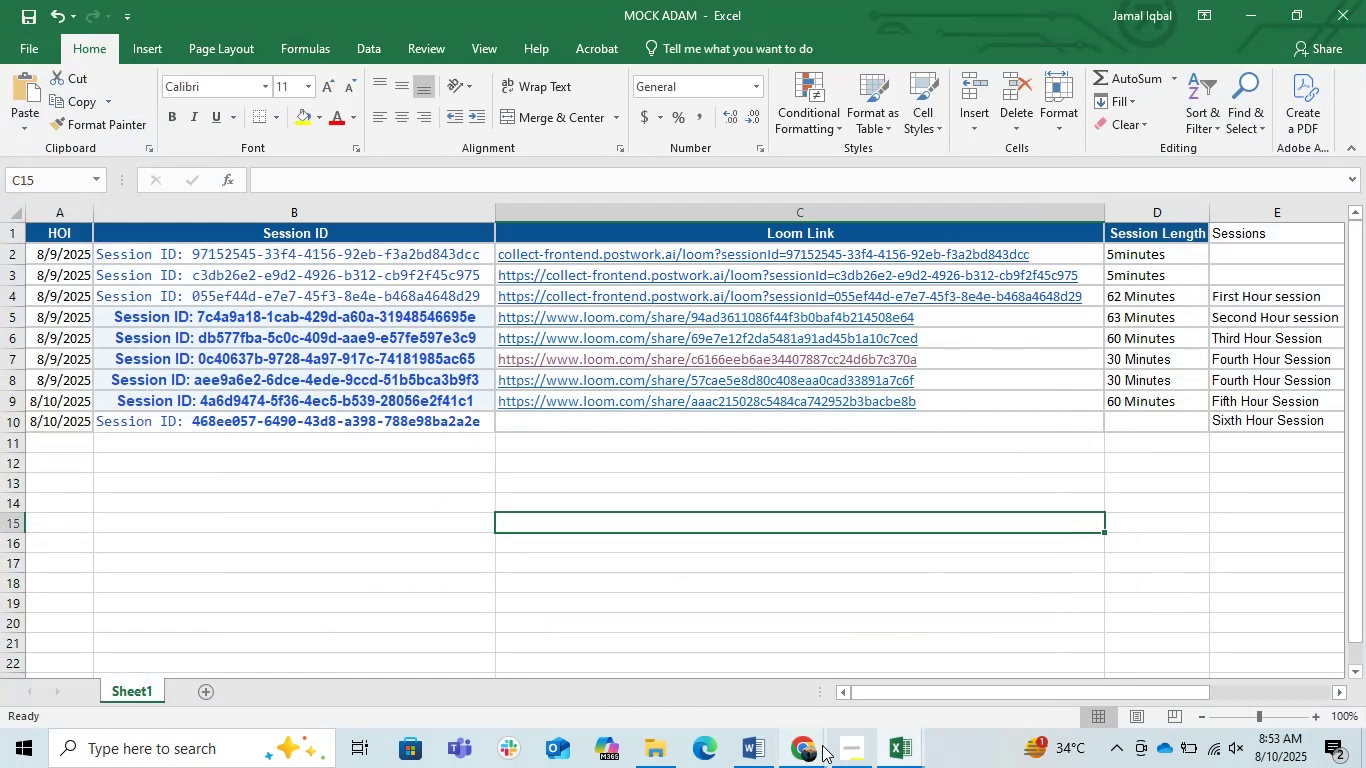 
left_click([893, 745])
 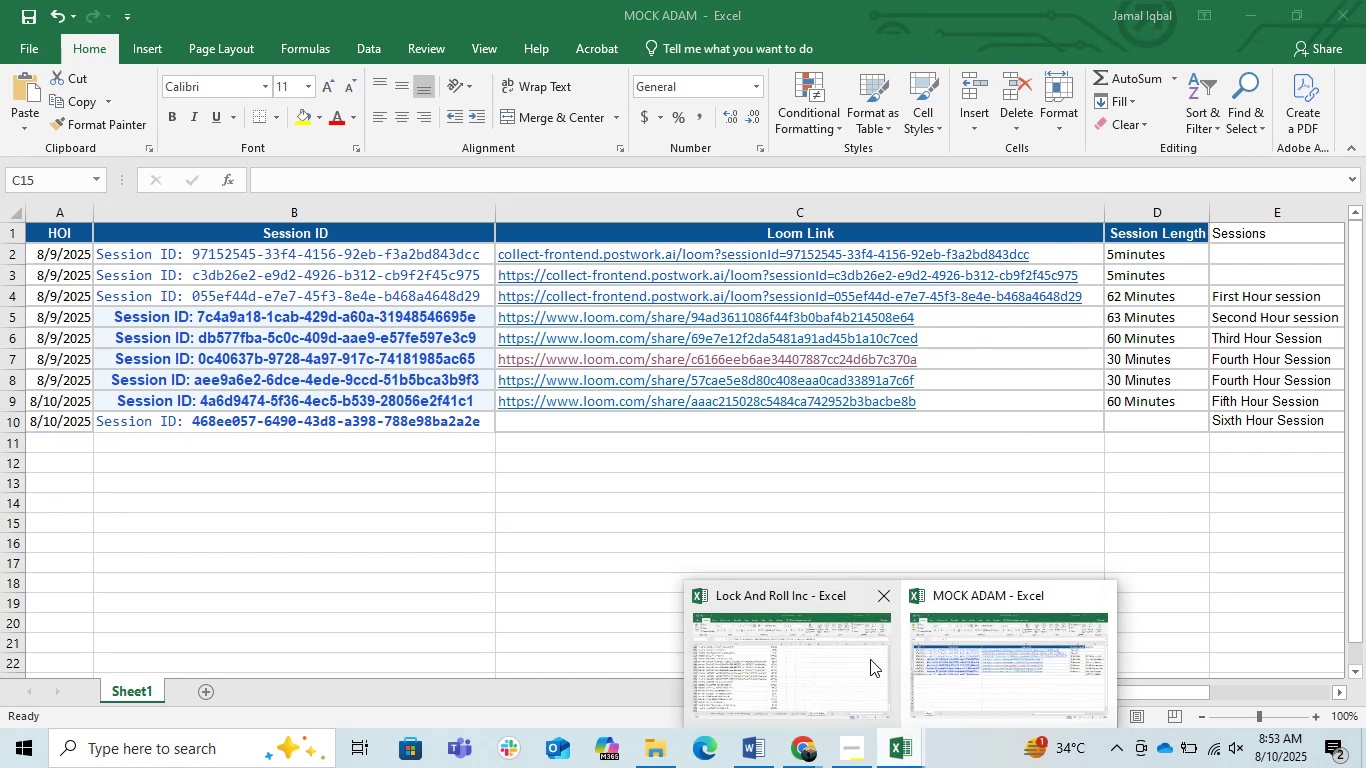 
left_click([822, 664])
 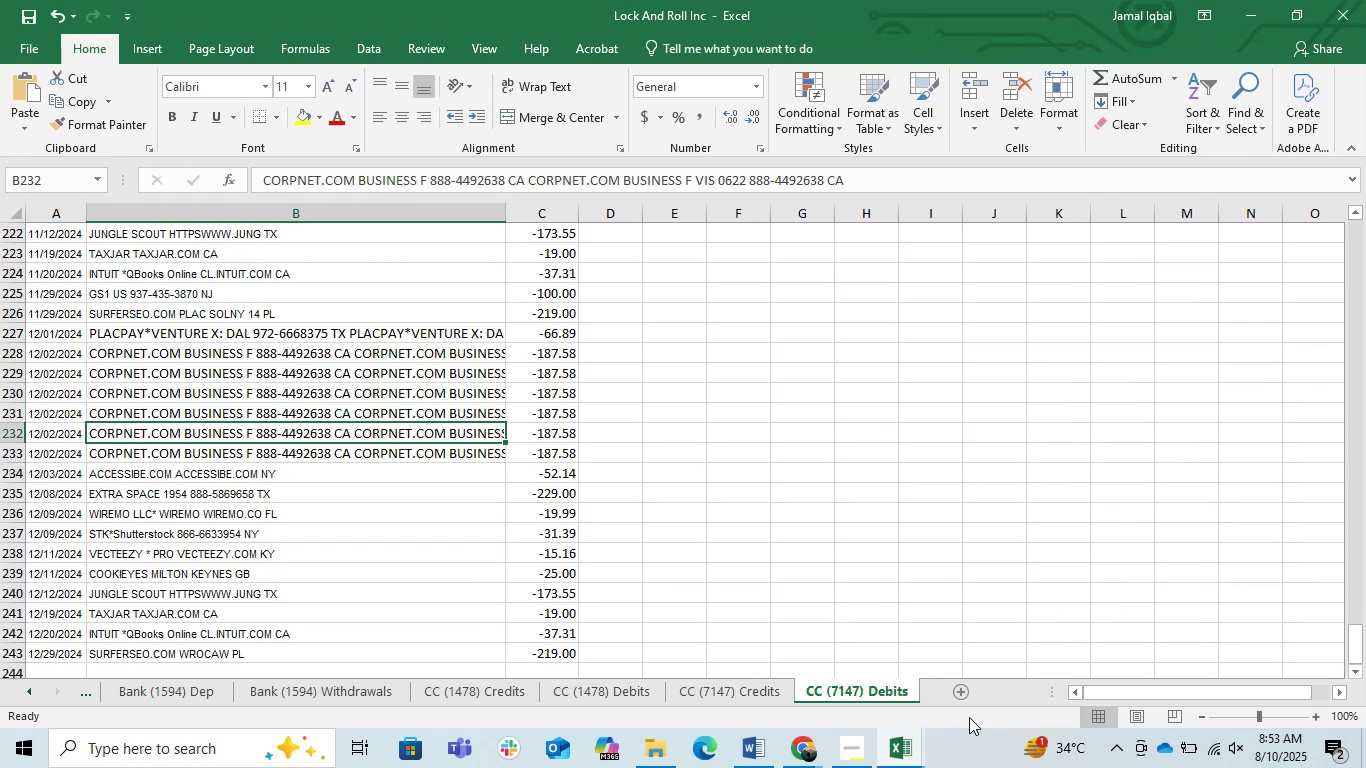 
scroll: coordinate [316, 488], scroll_direction: up, amount: 30.0
 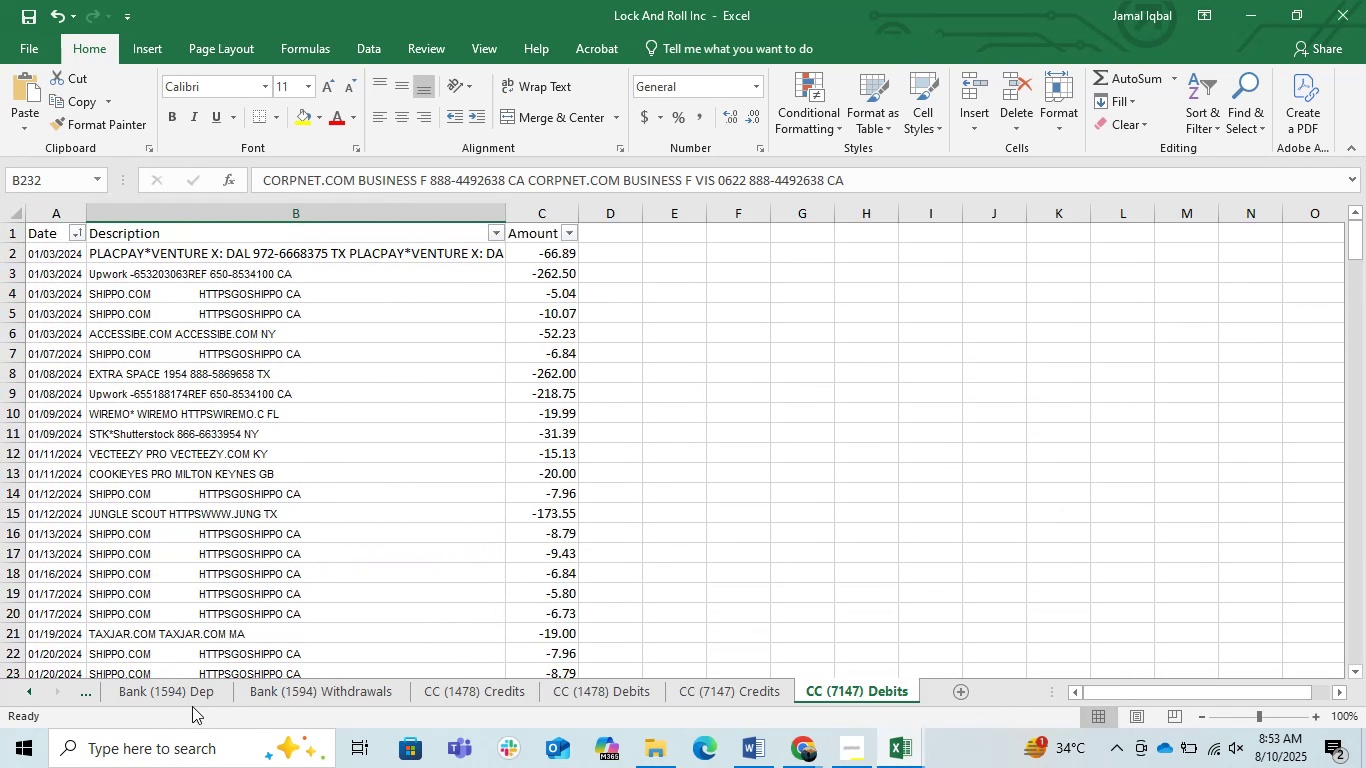 
left_click([172, 707])
 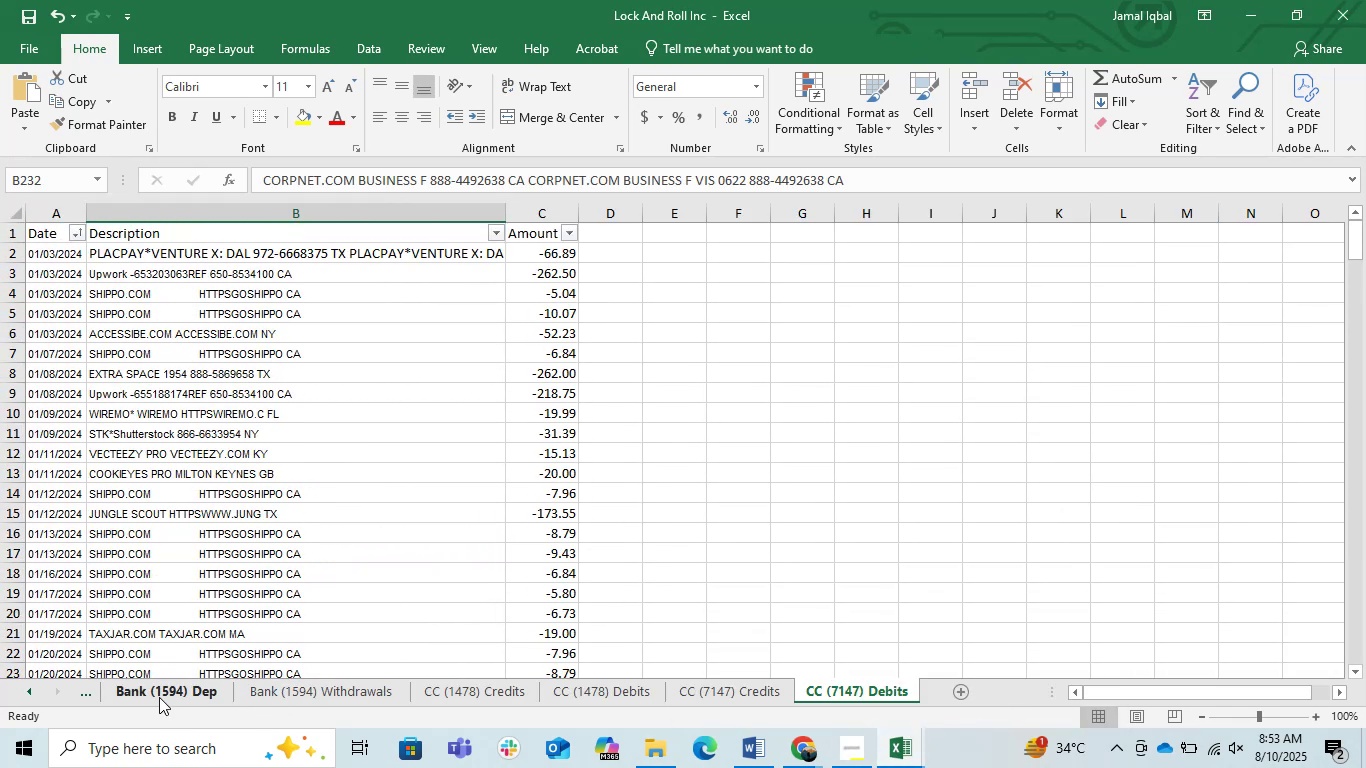 
left_click([155, 693])
 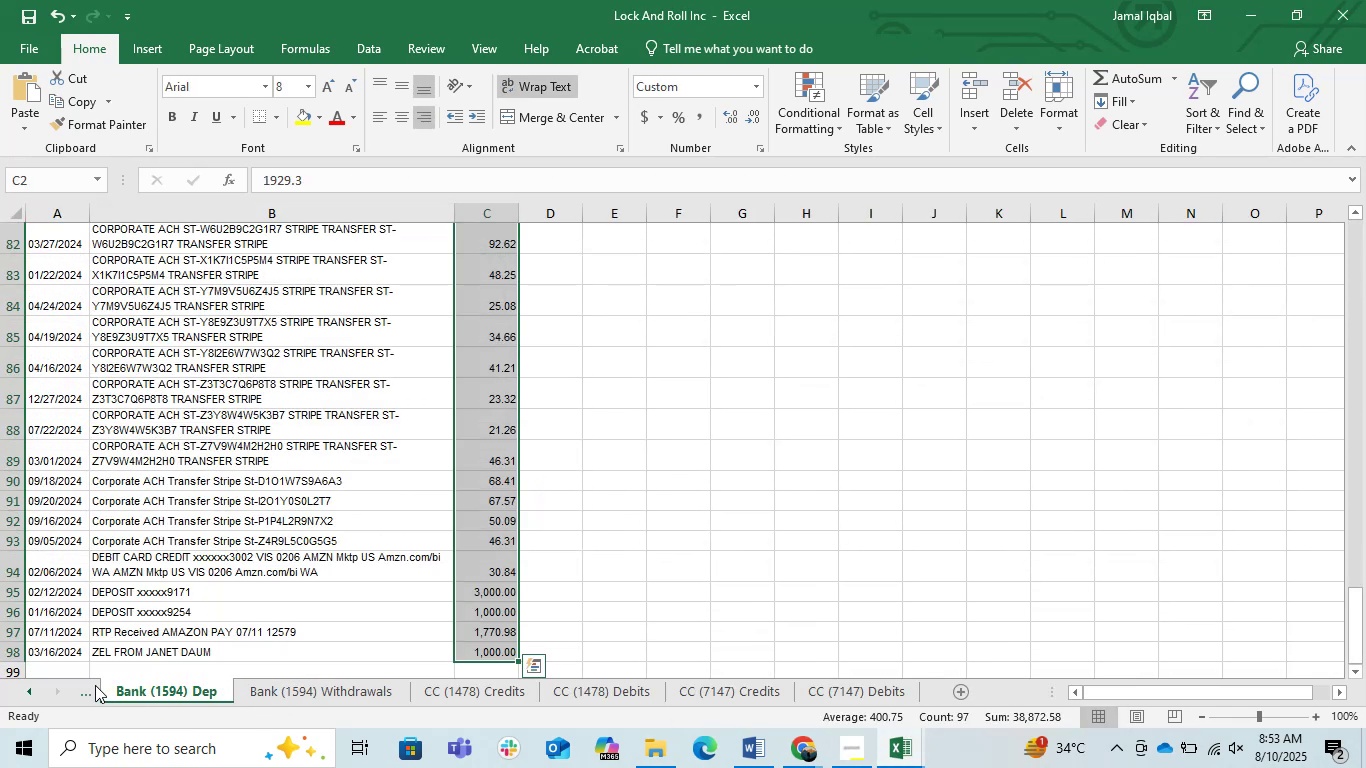 
left_click([95, 685])
 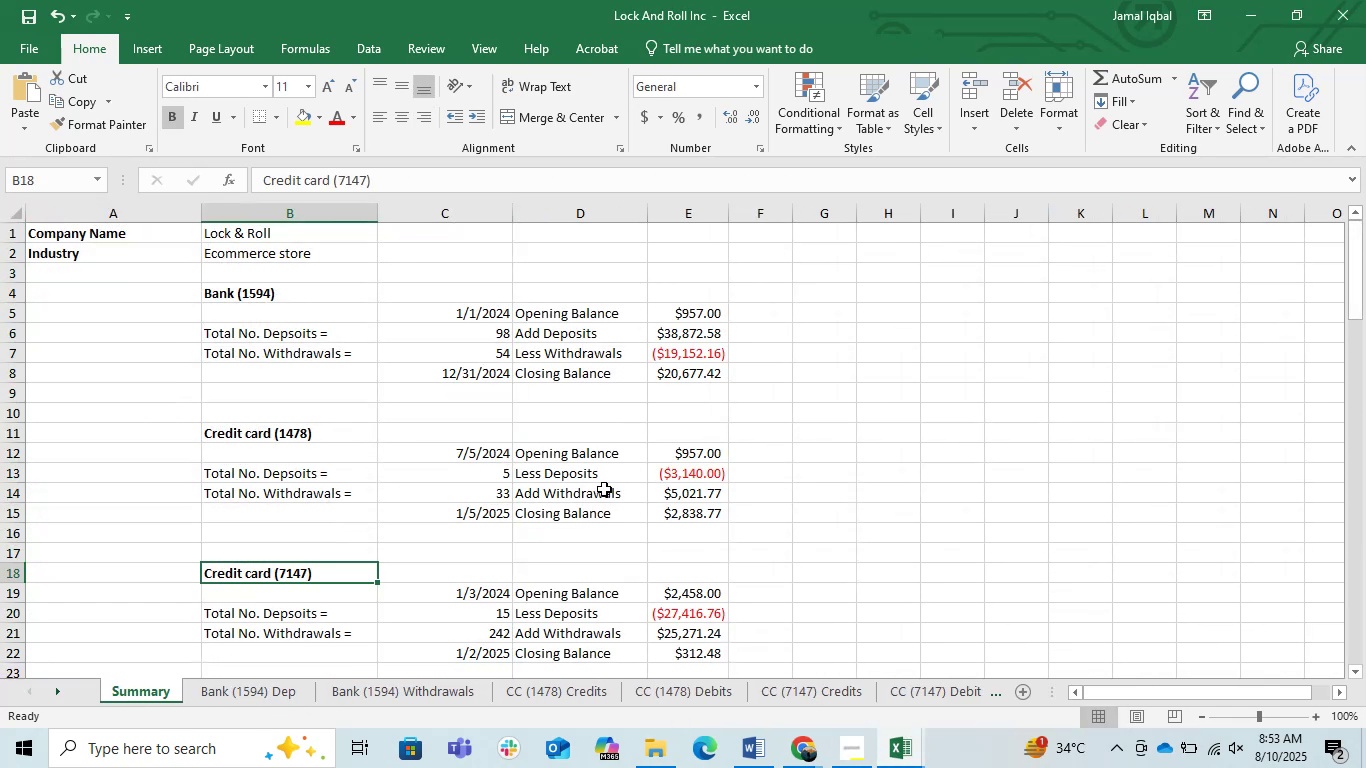 
left_click([628, 419])
 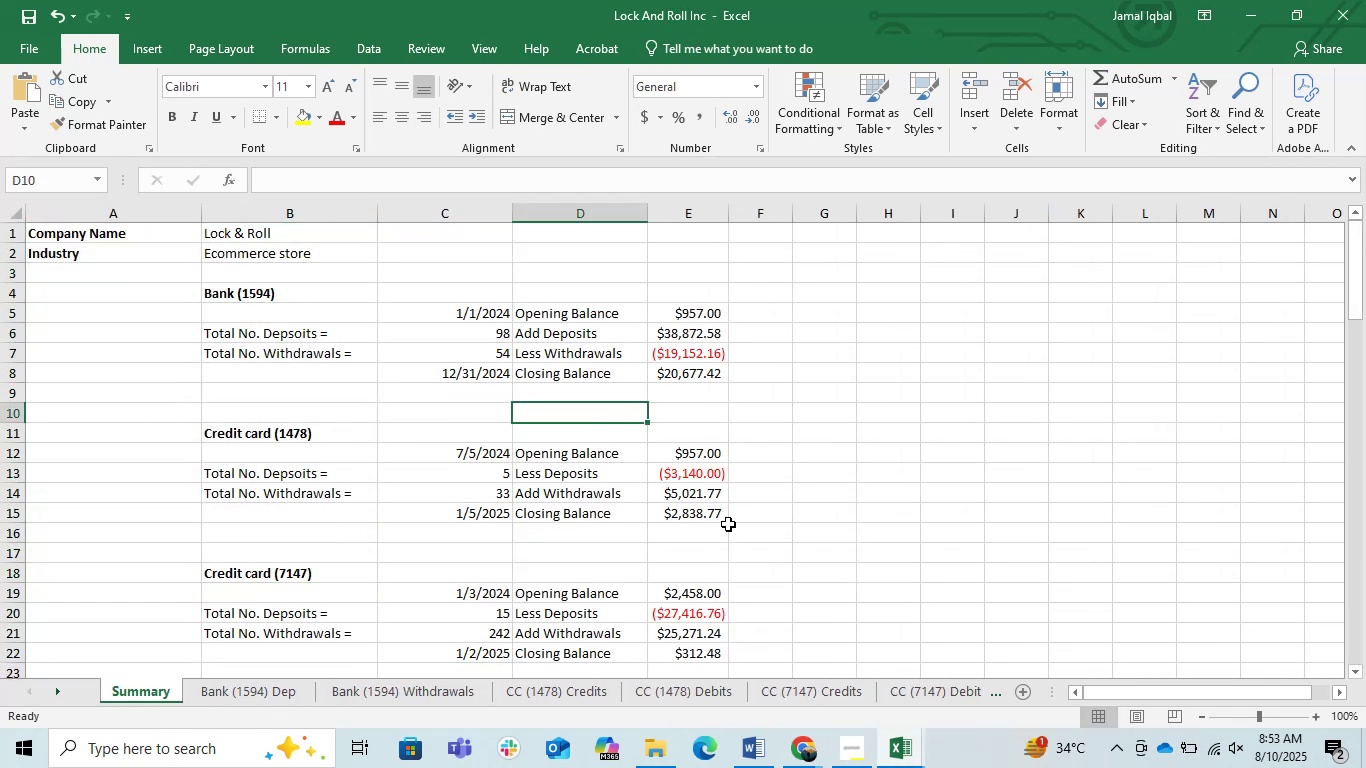 
scroll: coordinate [740, 530], scroll_direction: up, amount: 7.0
 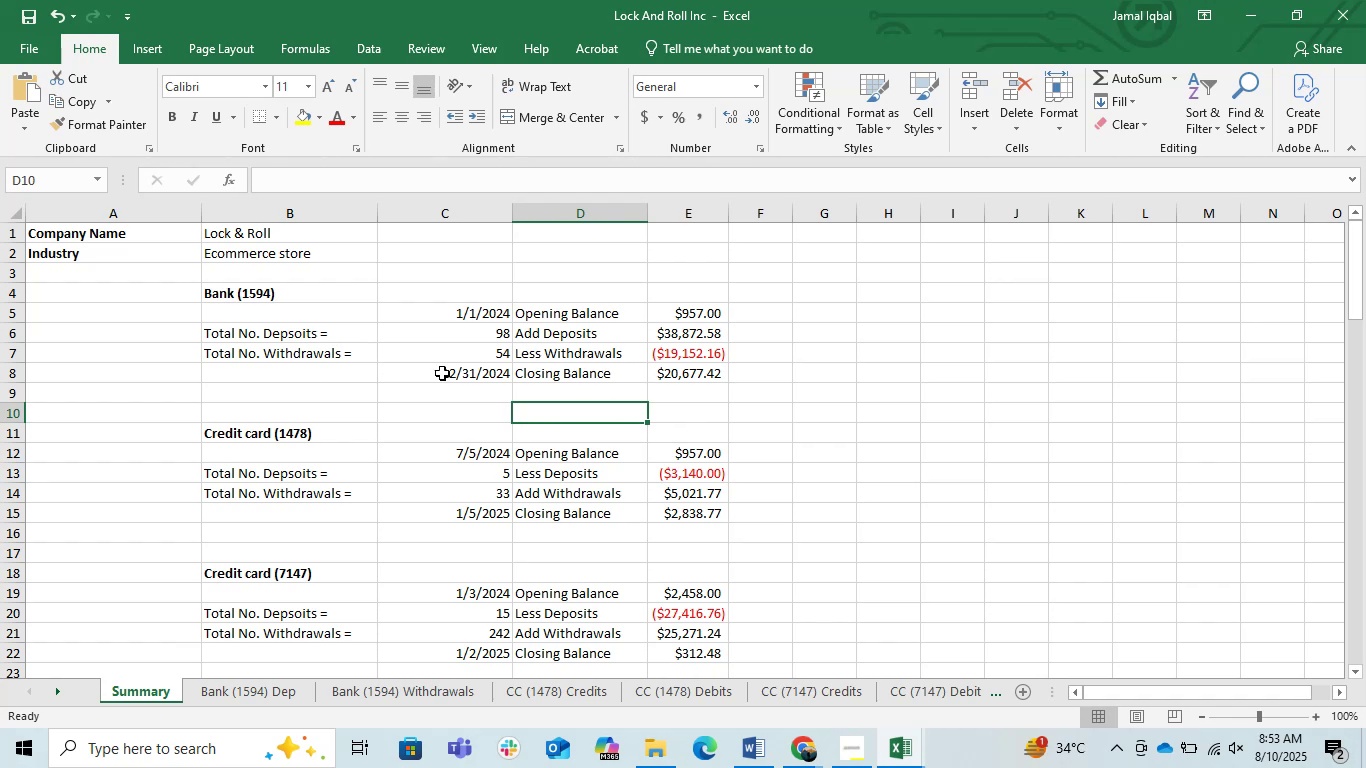 
left_click([368, 362])
 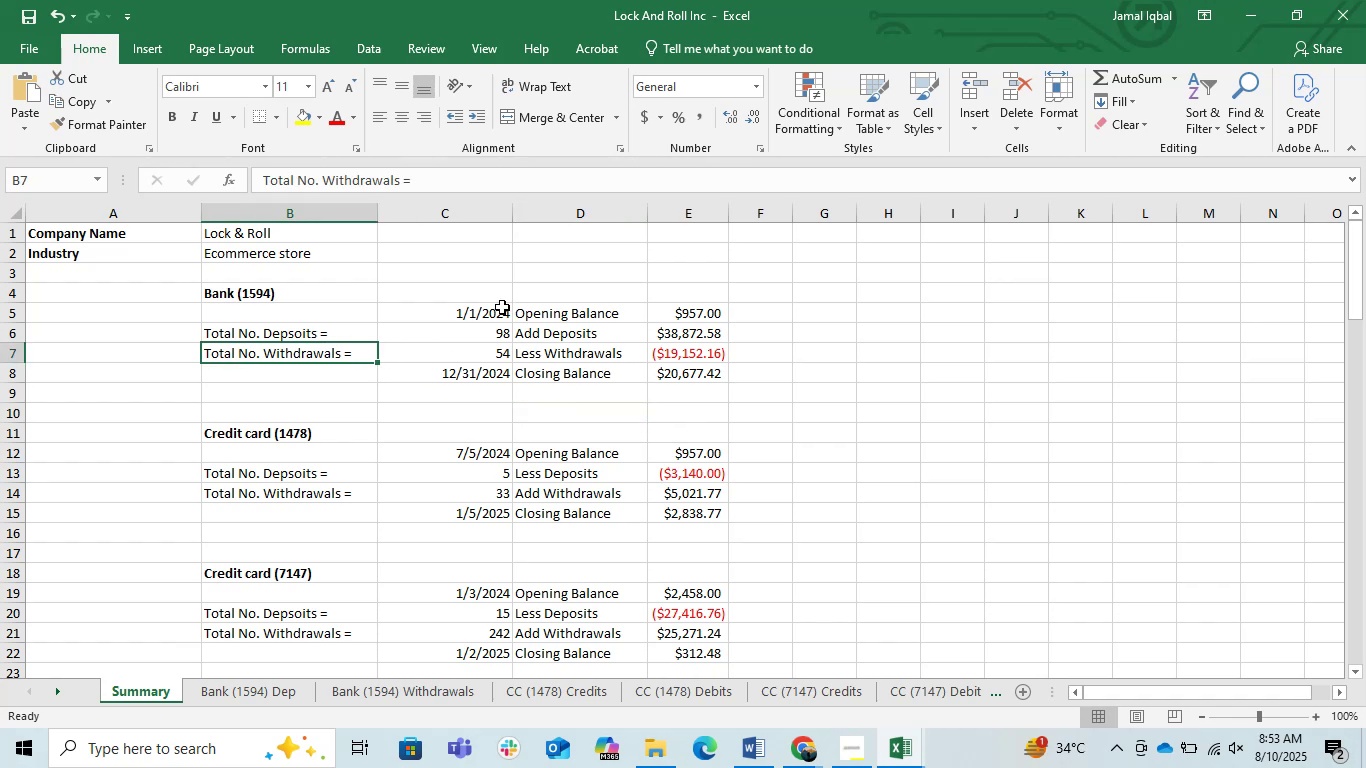 
left_click([487, 320])
 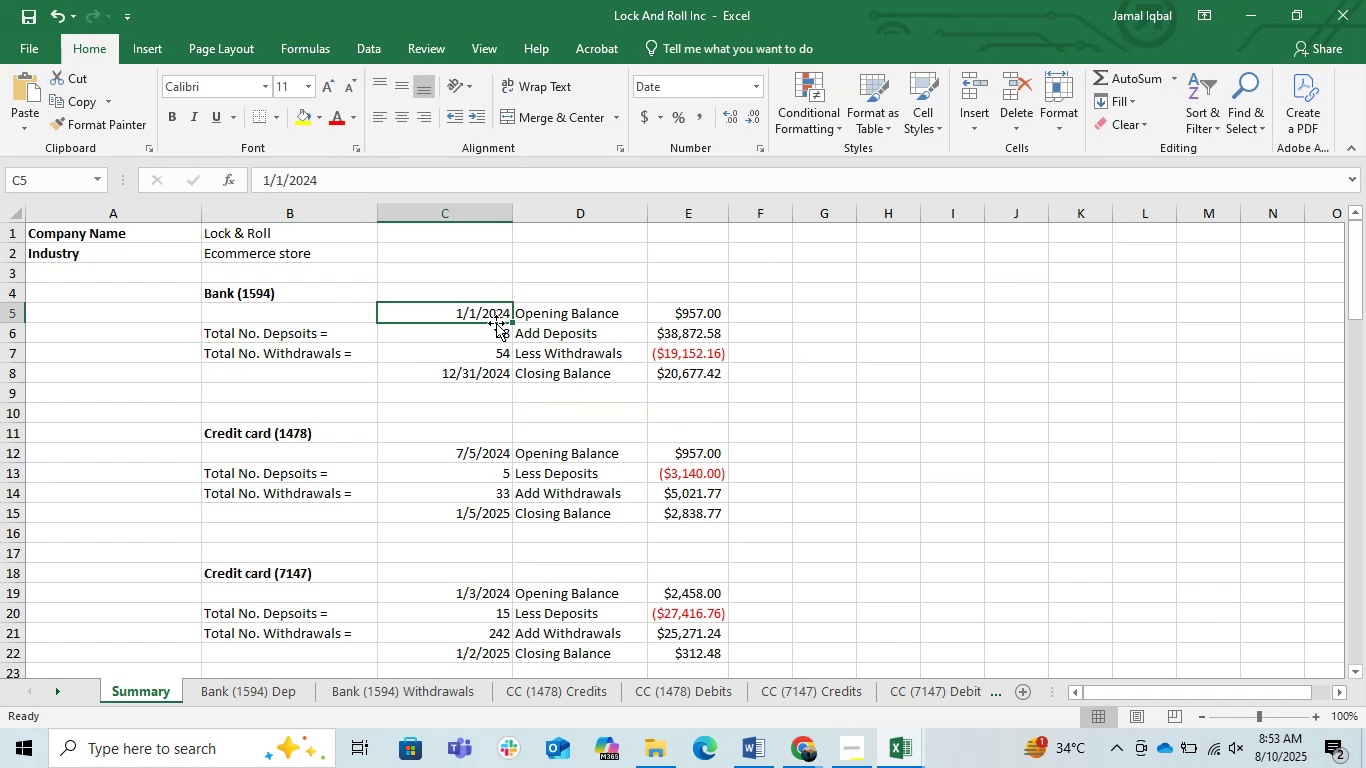 
left_click([1255, 17])
 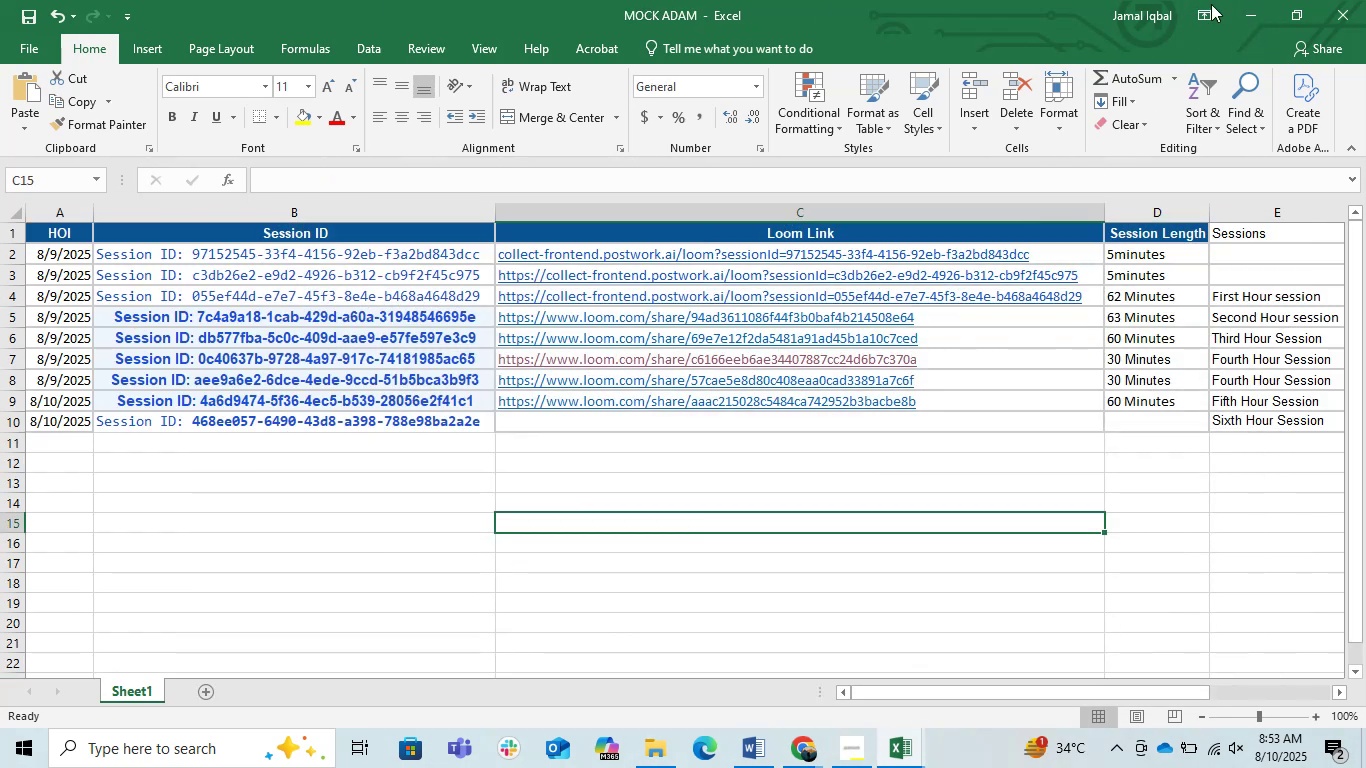 
left_click([1262, 12])
 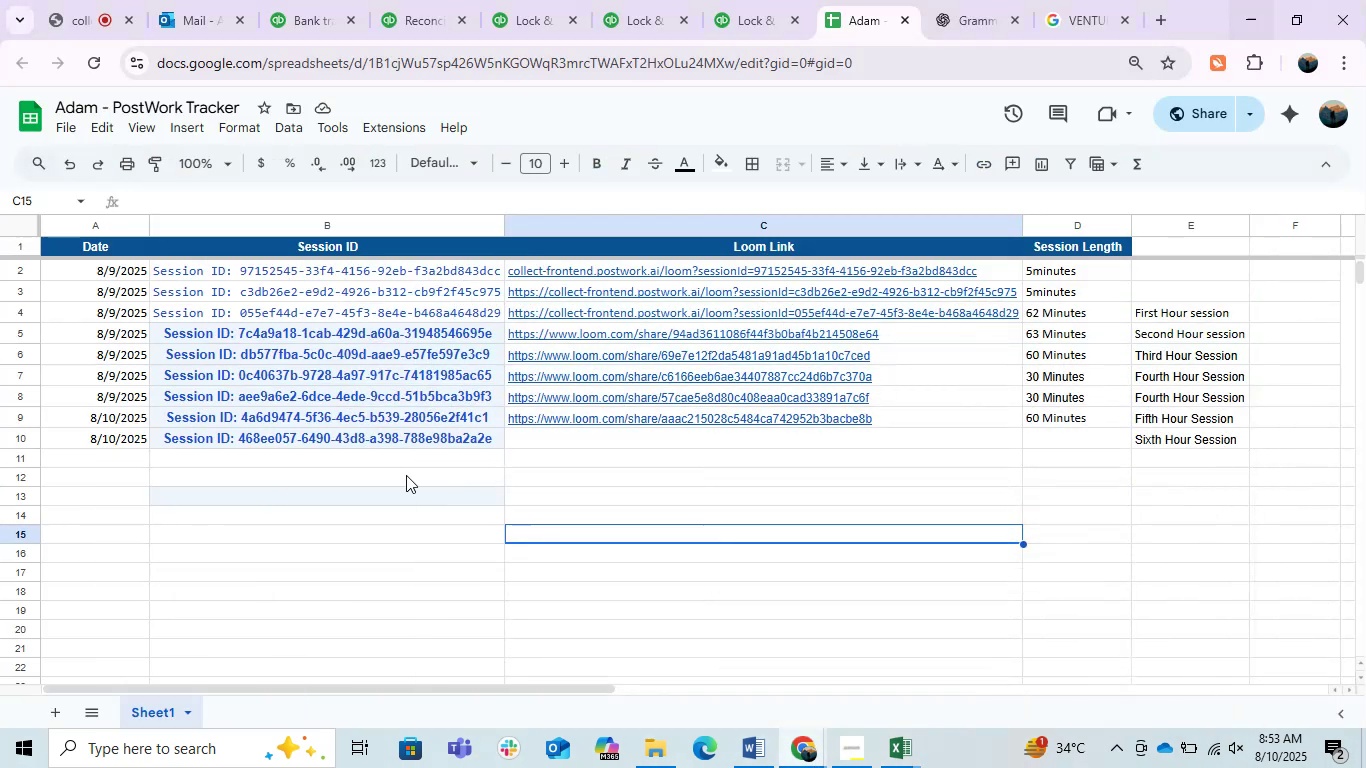 
scroll: coordinate [468, 508], scroll_direction: up, amount: 5.0
 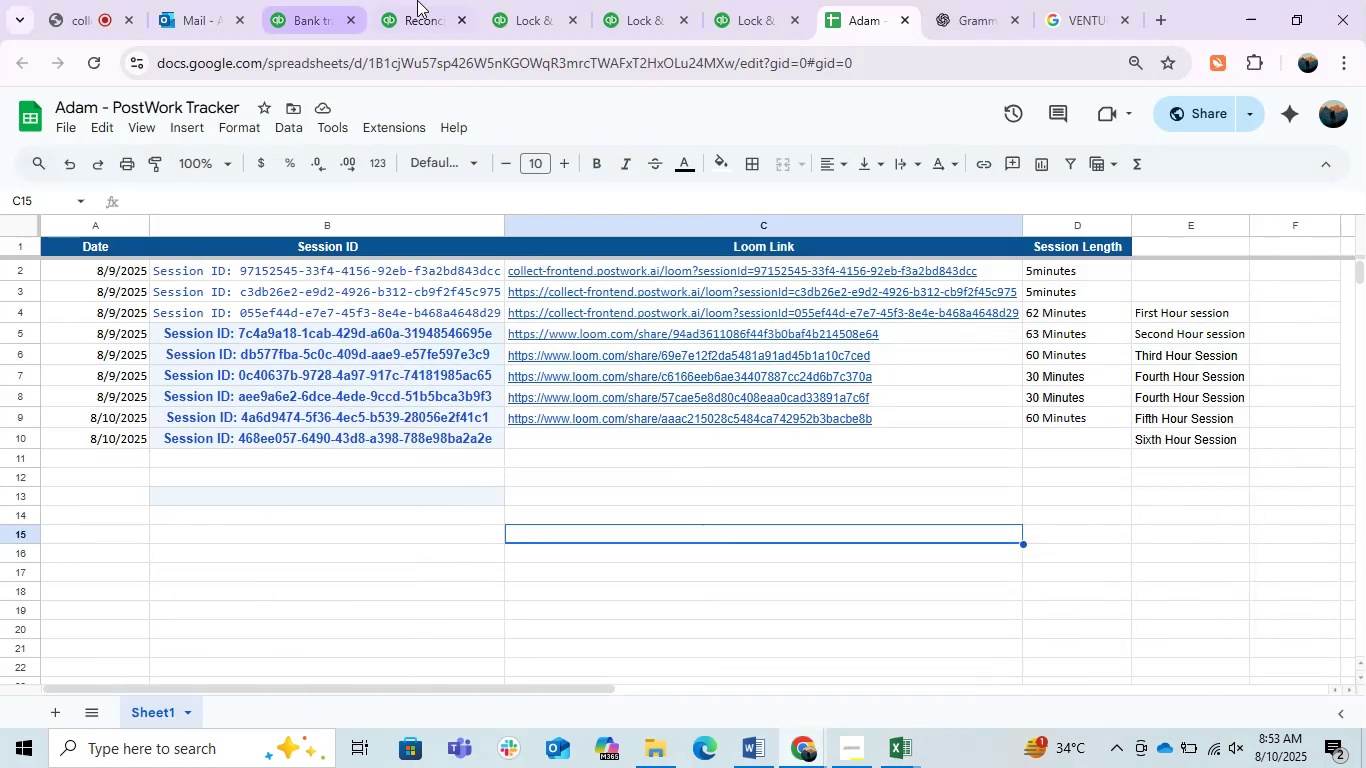 
left_click([430, 0])
 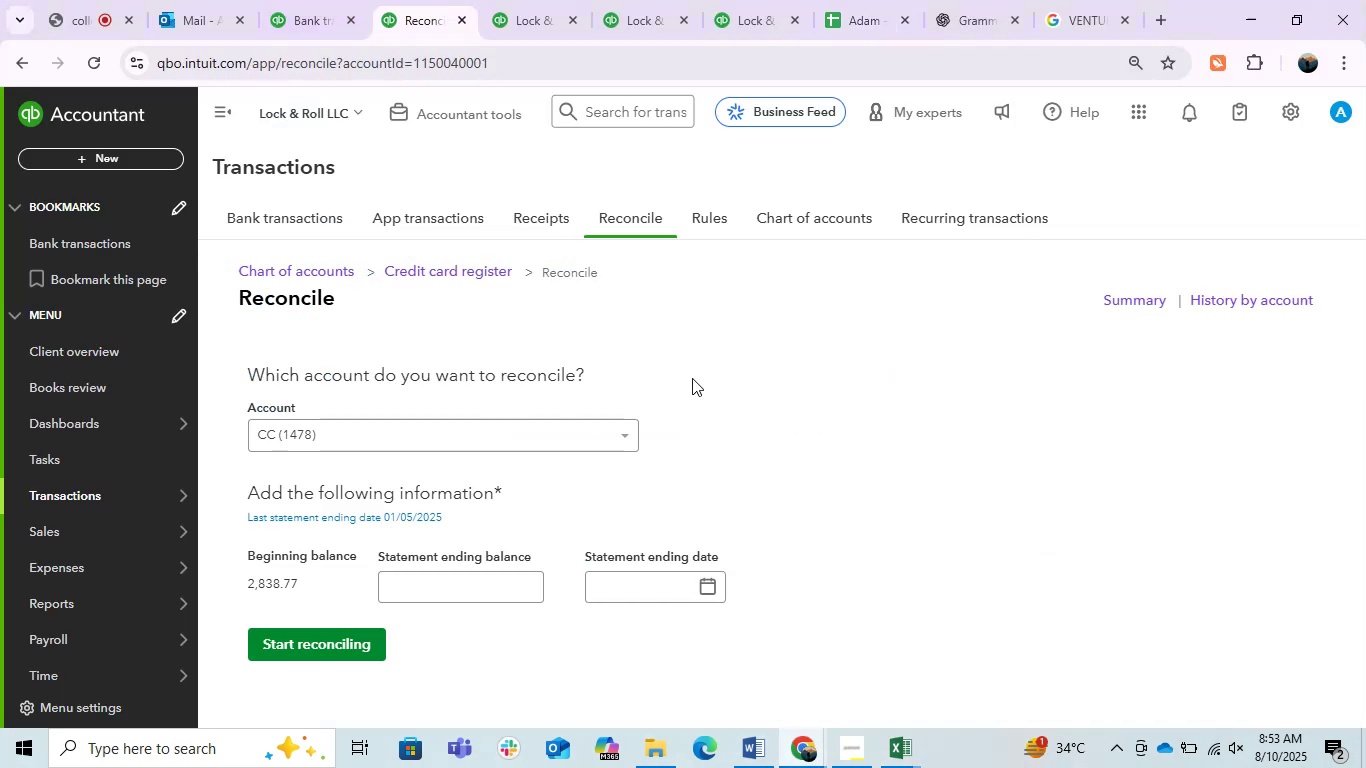 
double_click([581, 426])
 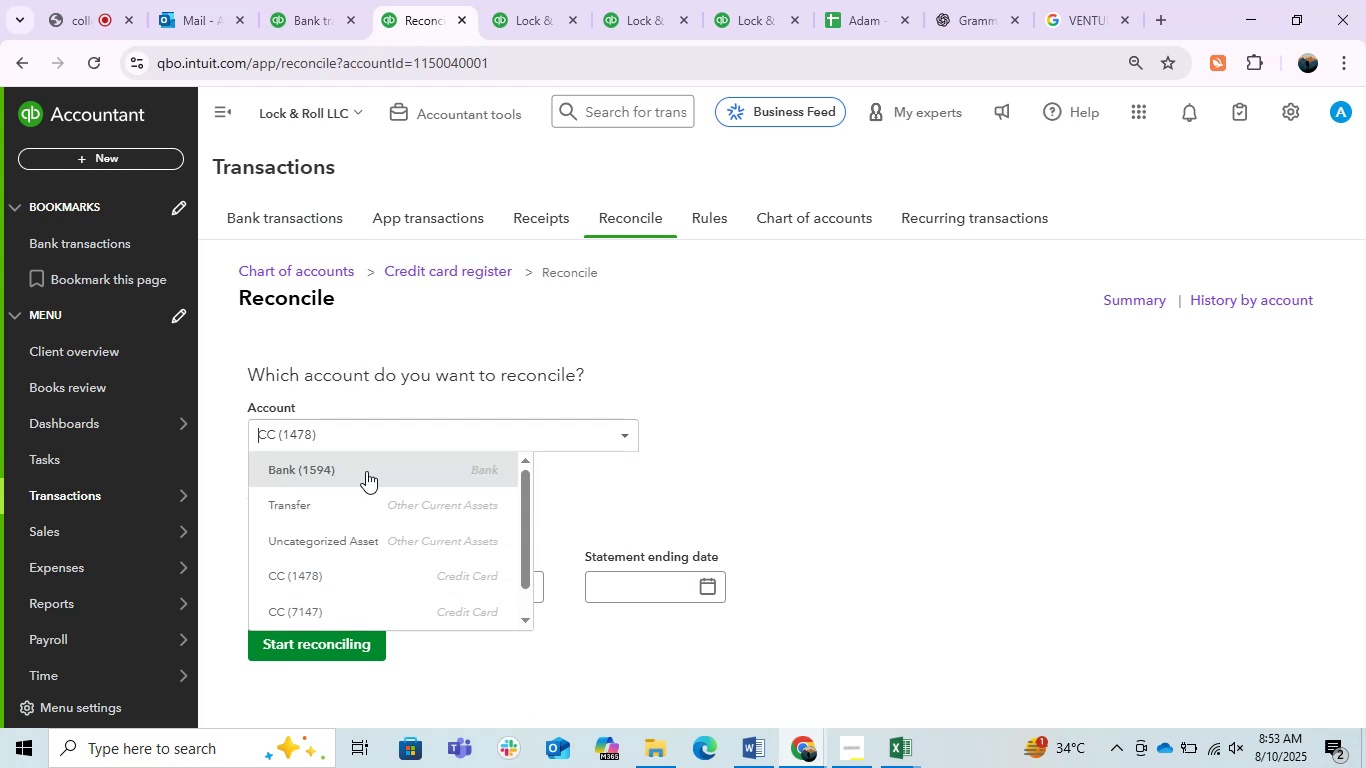 
left_click([365, 471])
 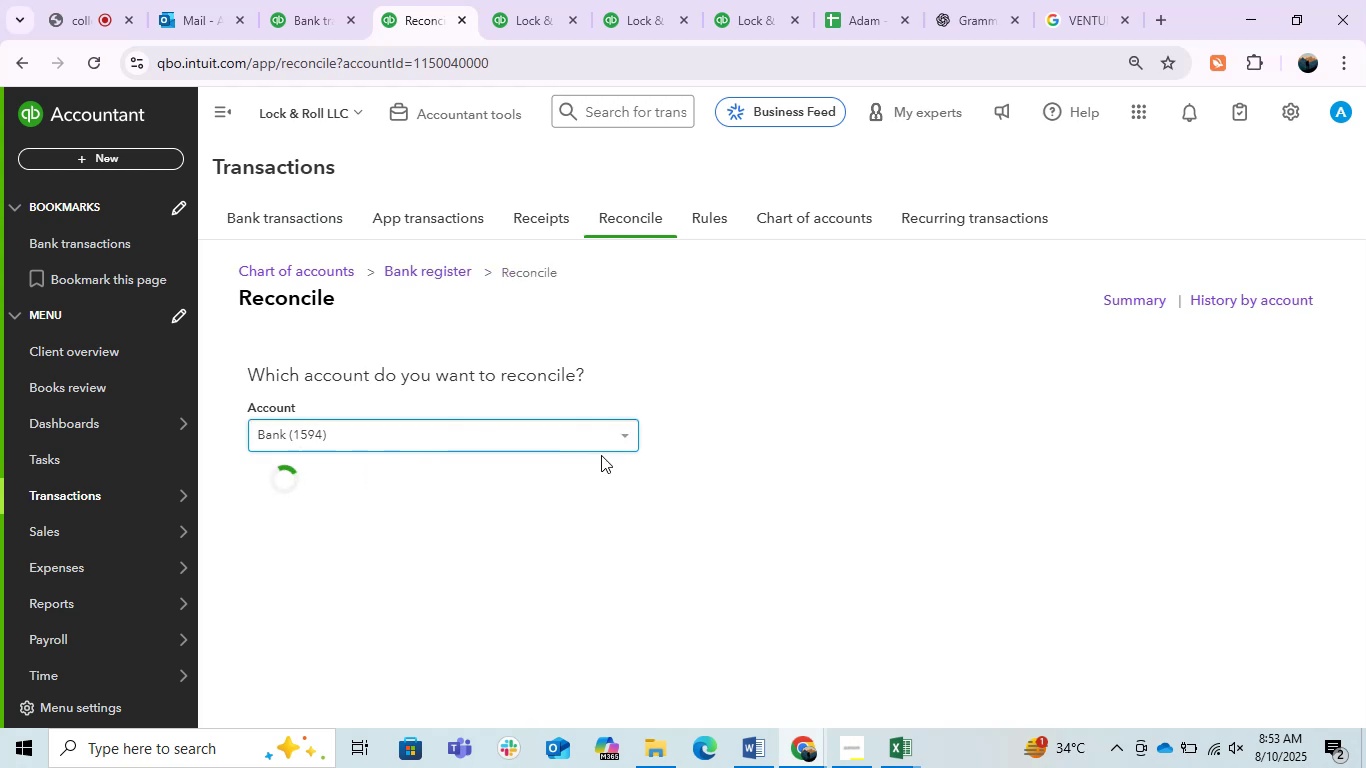 
mouse_move([808, 418])
 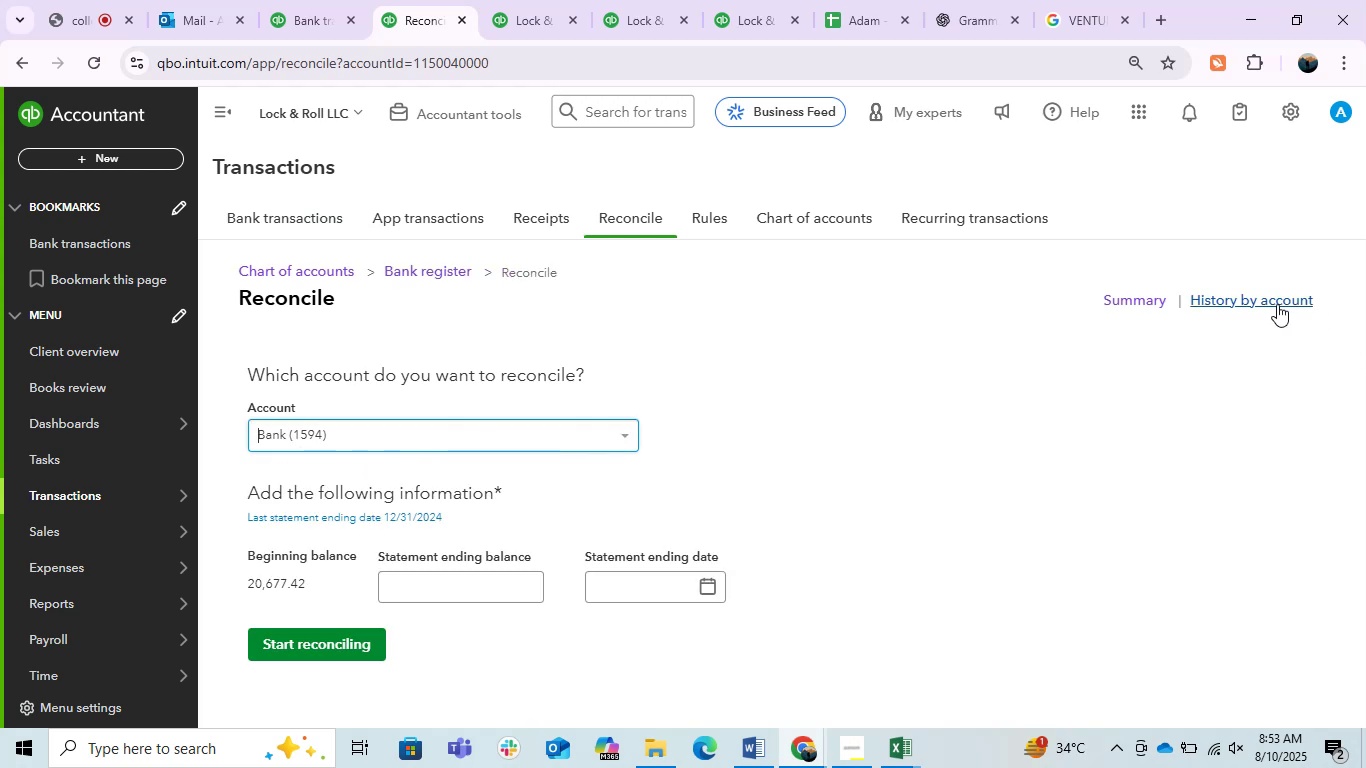 
left_click([1264, 300])
 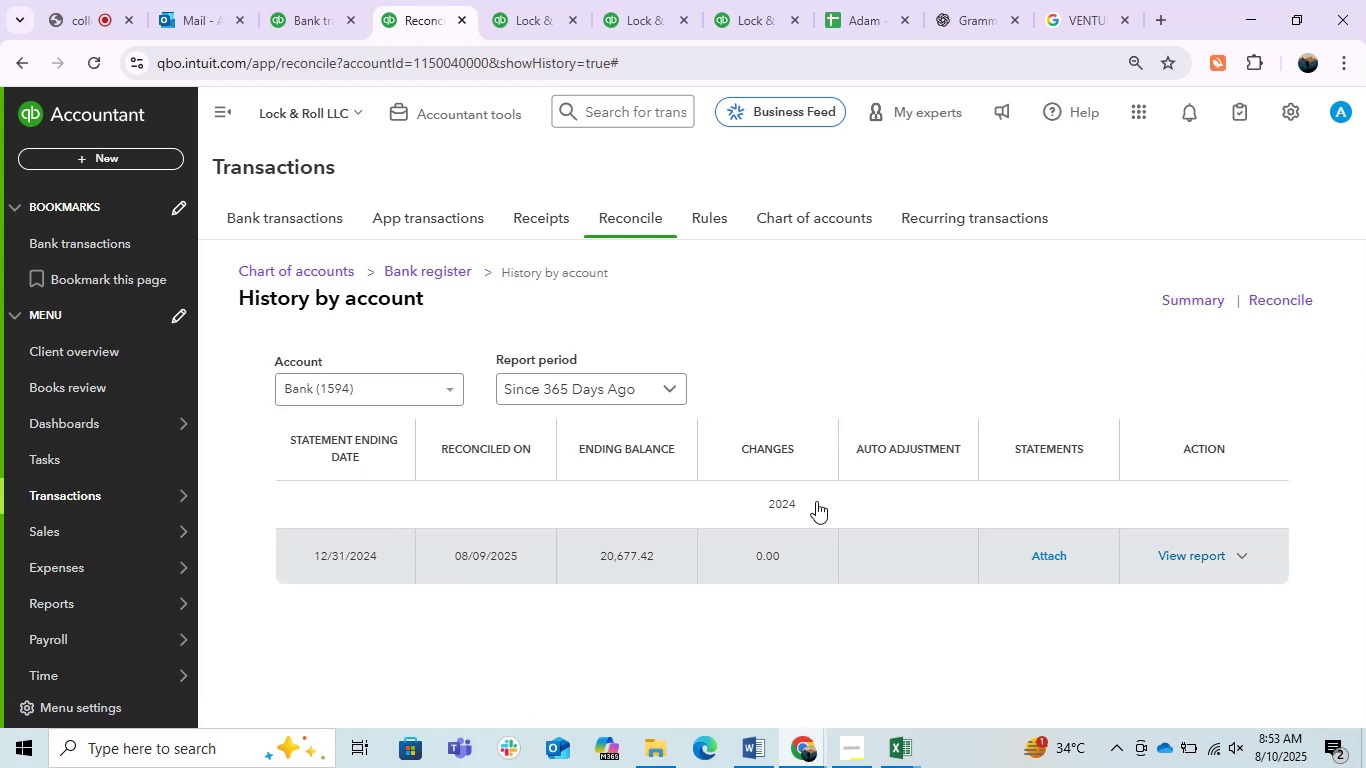 
scroll: coordinate [1124, 433], scroll_direction: down, amount: 19.0
 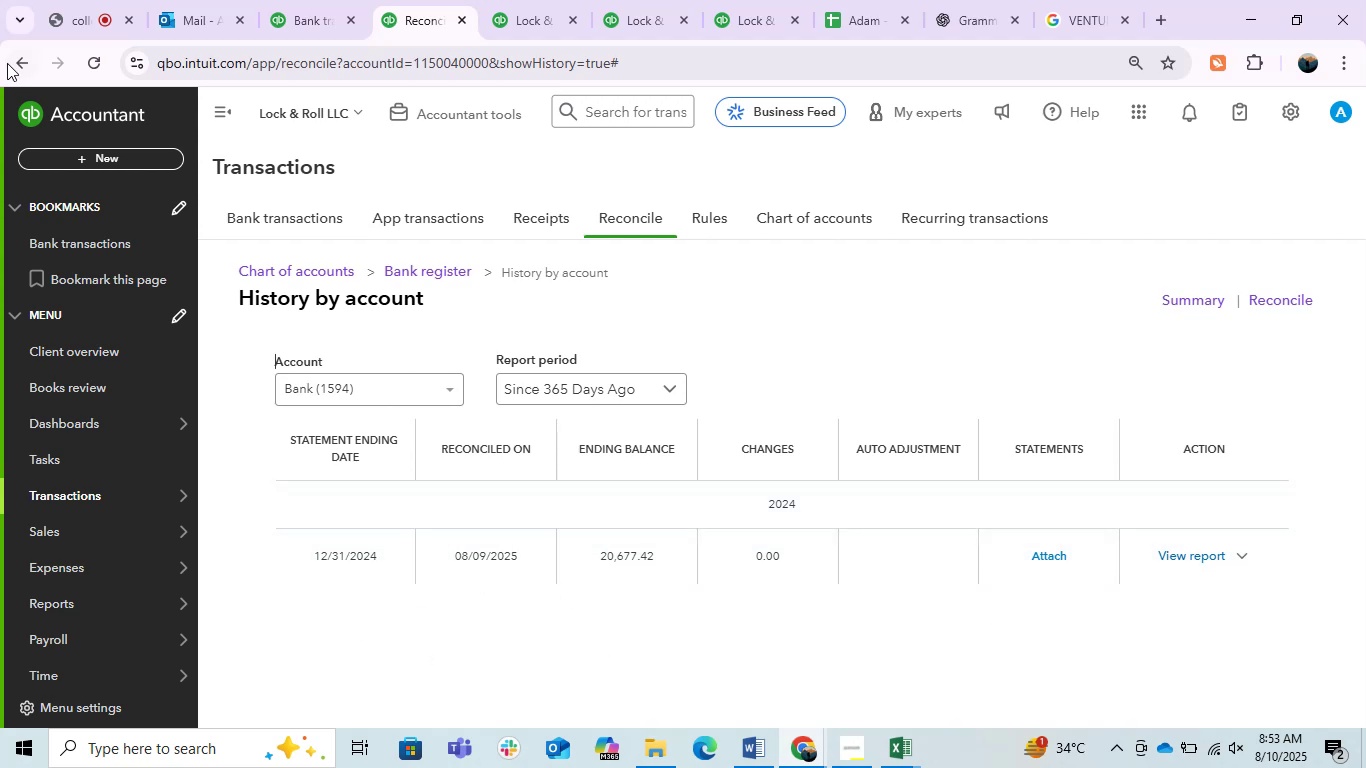 
left_click([10, 55])
 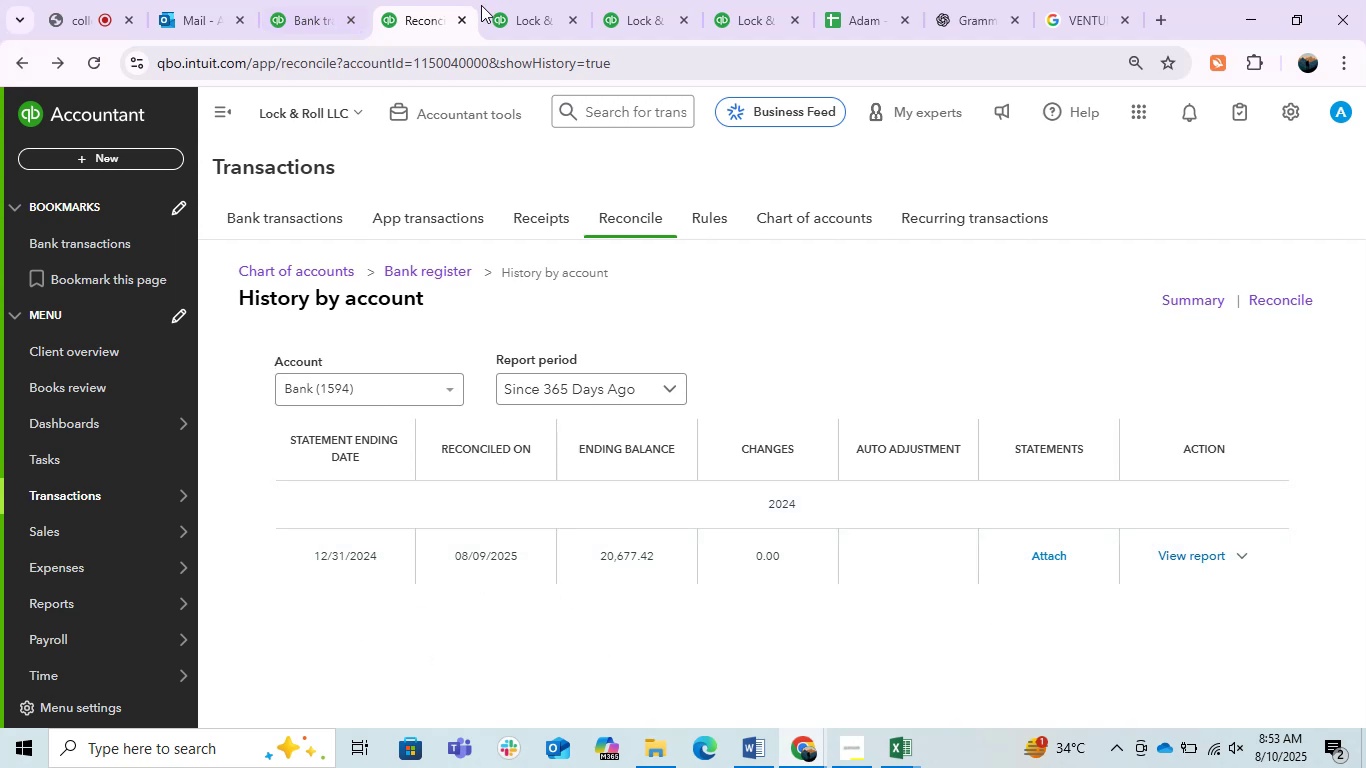 
wait(5.68)
 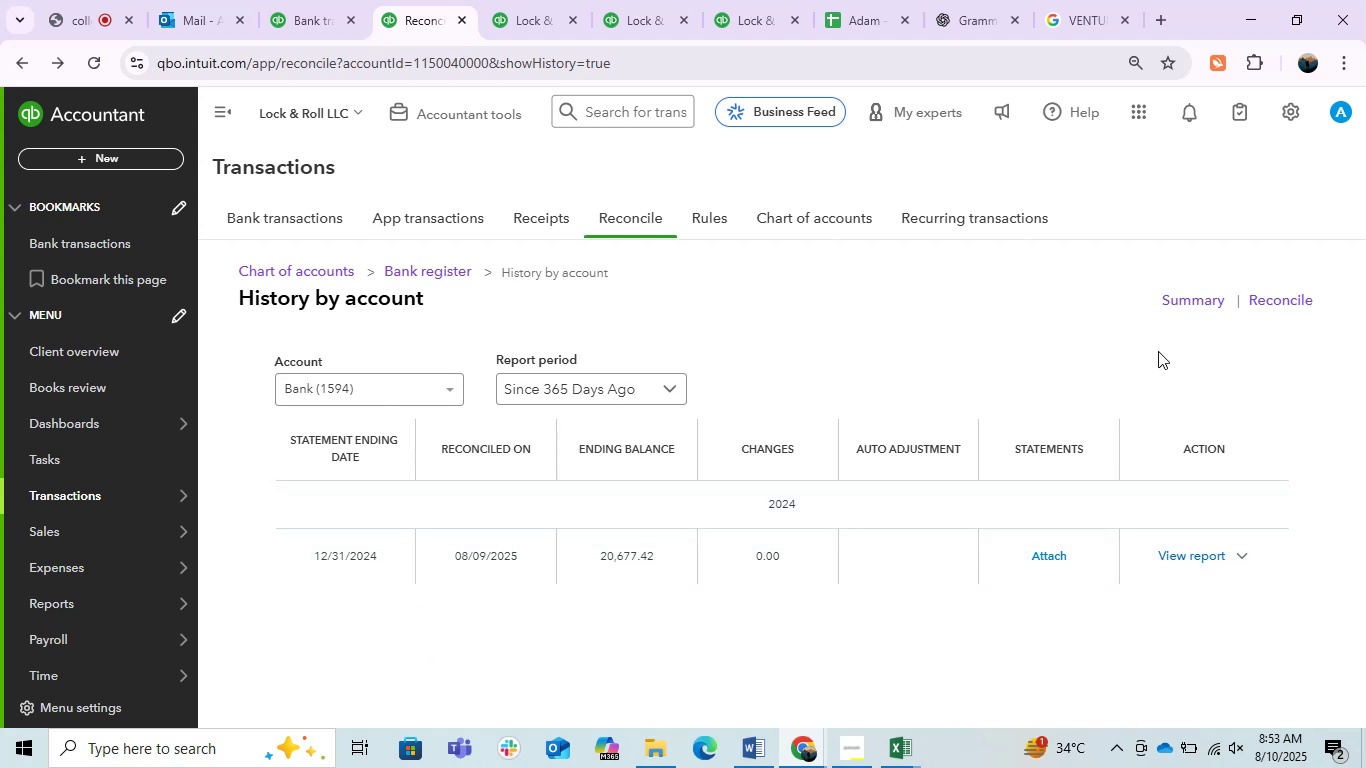 
left_click([1288, 304])
 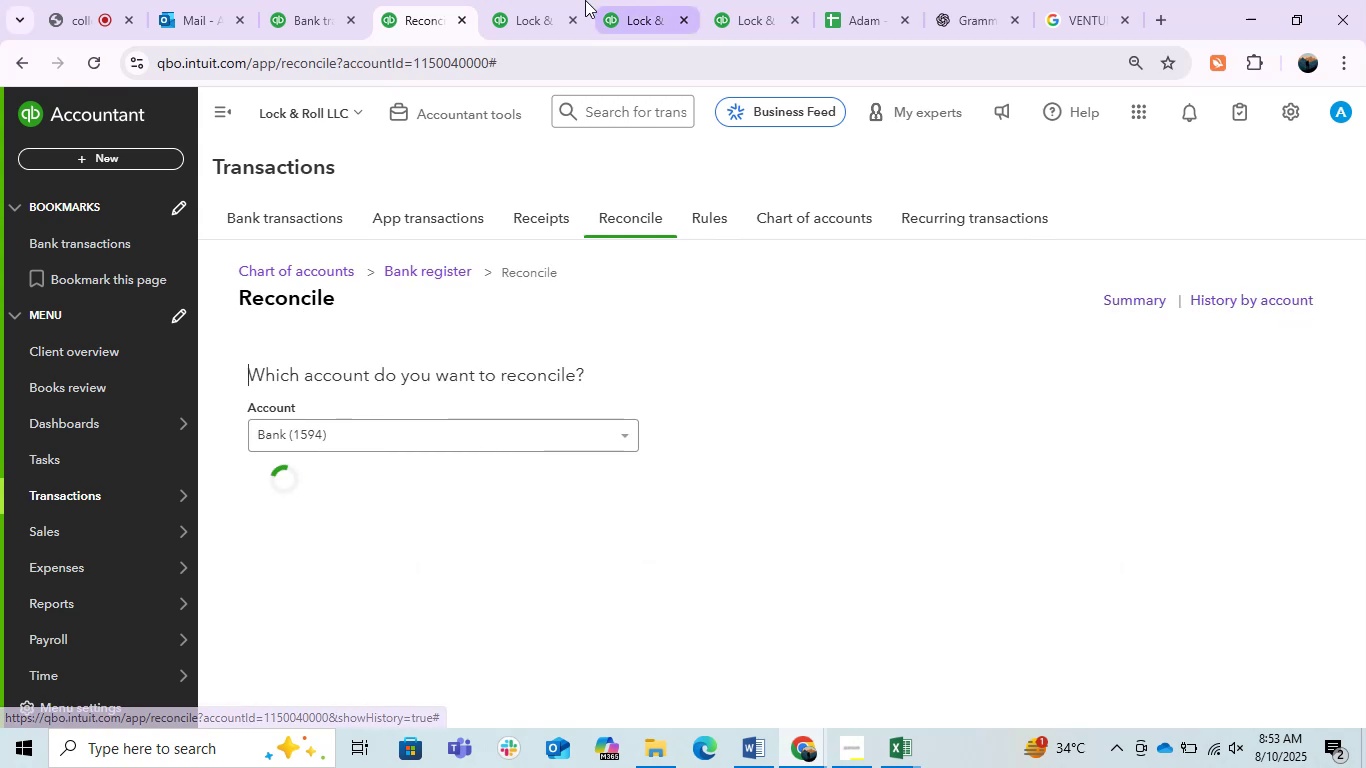 
left_click([532, 0])
 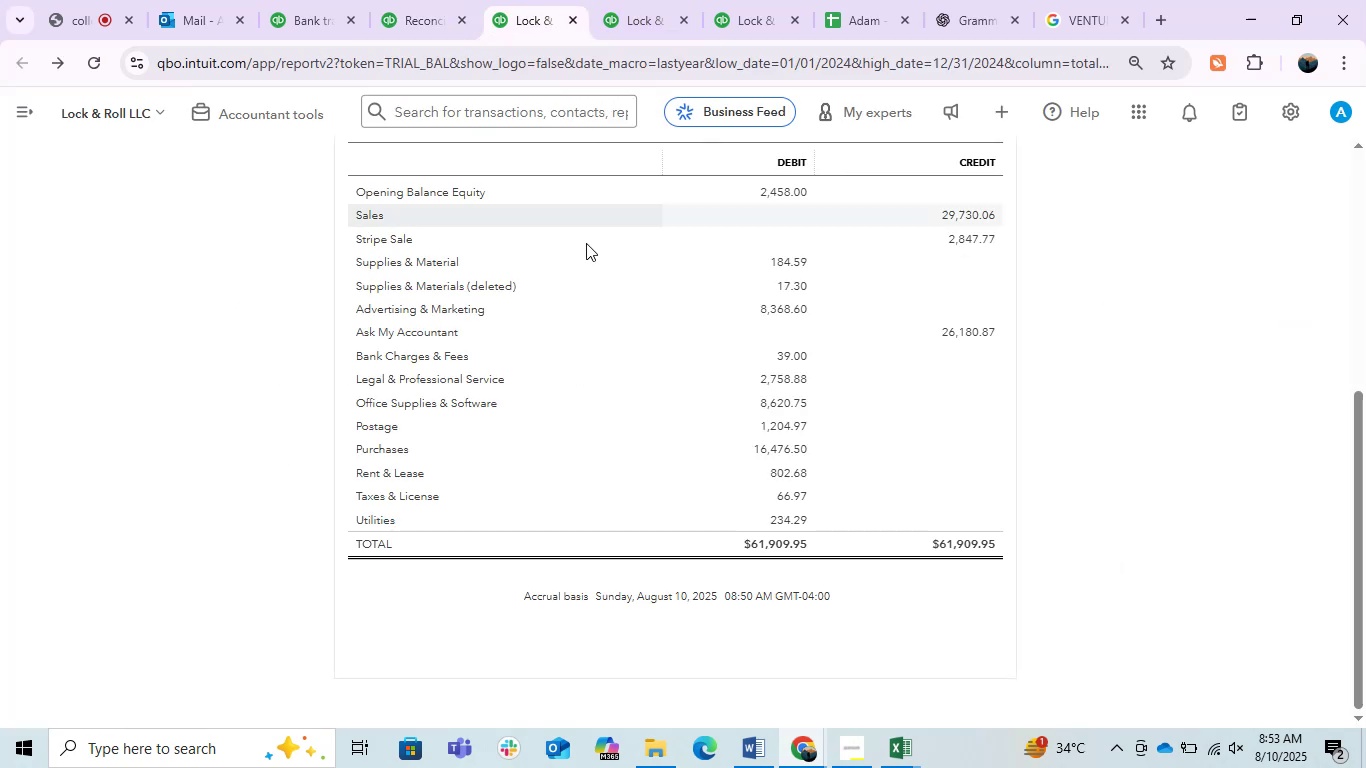 
scroll: coordinate [574, 387], scroll_direction: up, amount: 3.0
 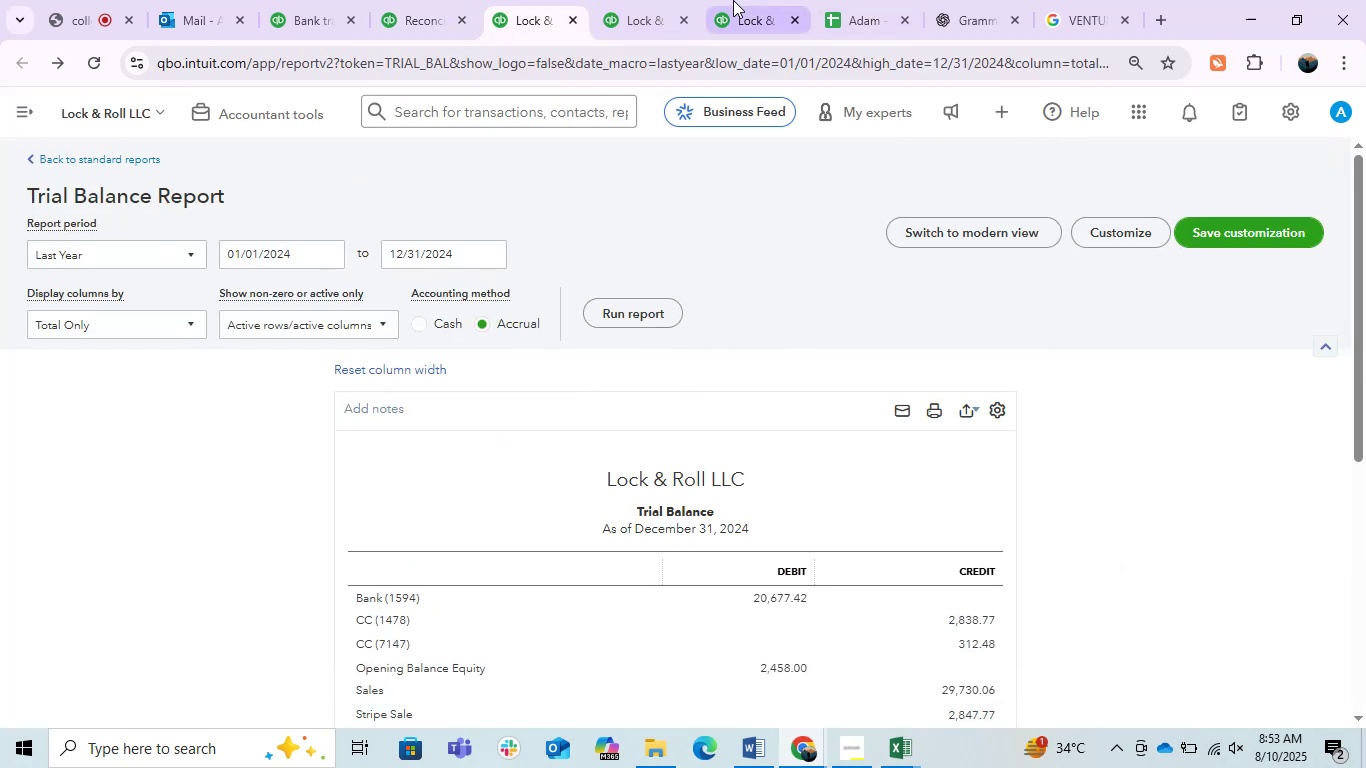 
left_click([650, 0])
 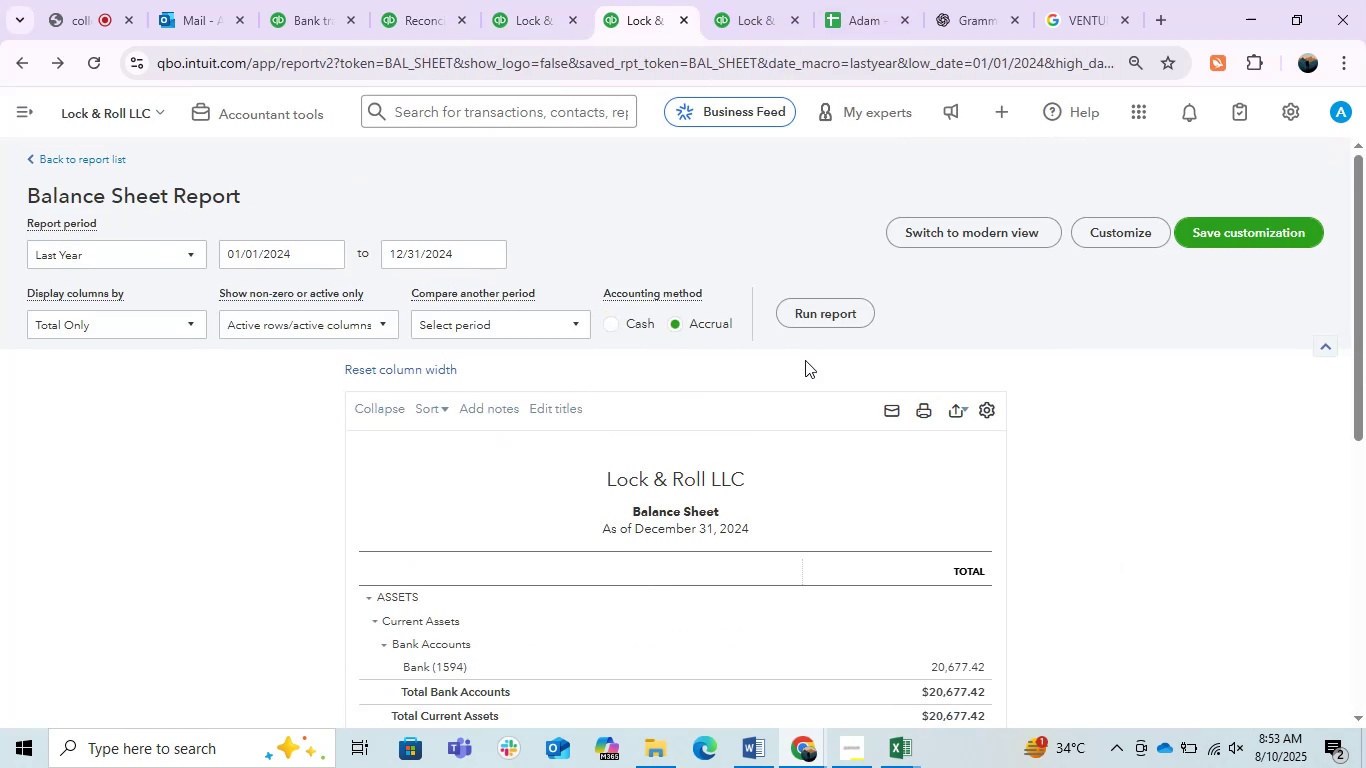 
scroll: coordinate [766, 545], scroll_direction: down, amount: 2.0
 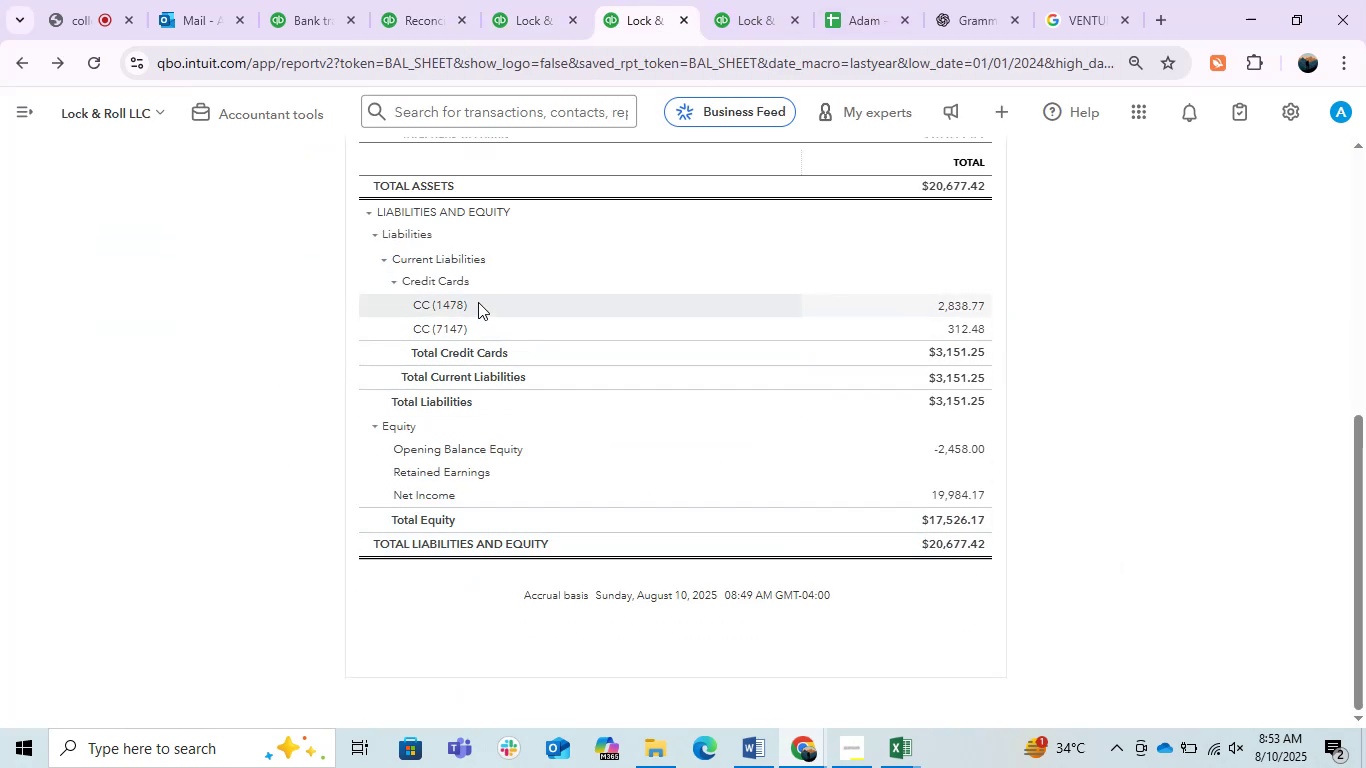 
scroll: coordinate [1149, 482], scroll_direction: up, amount: 2.0
 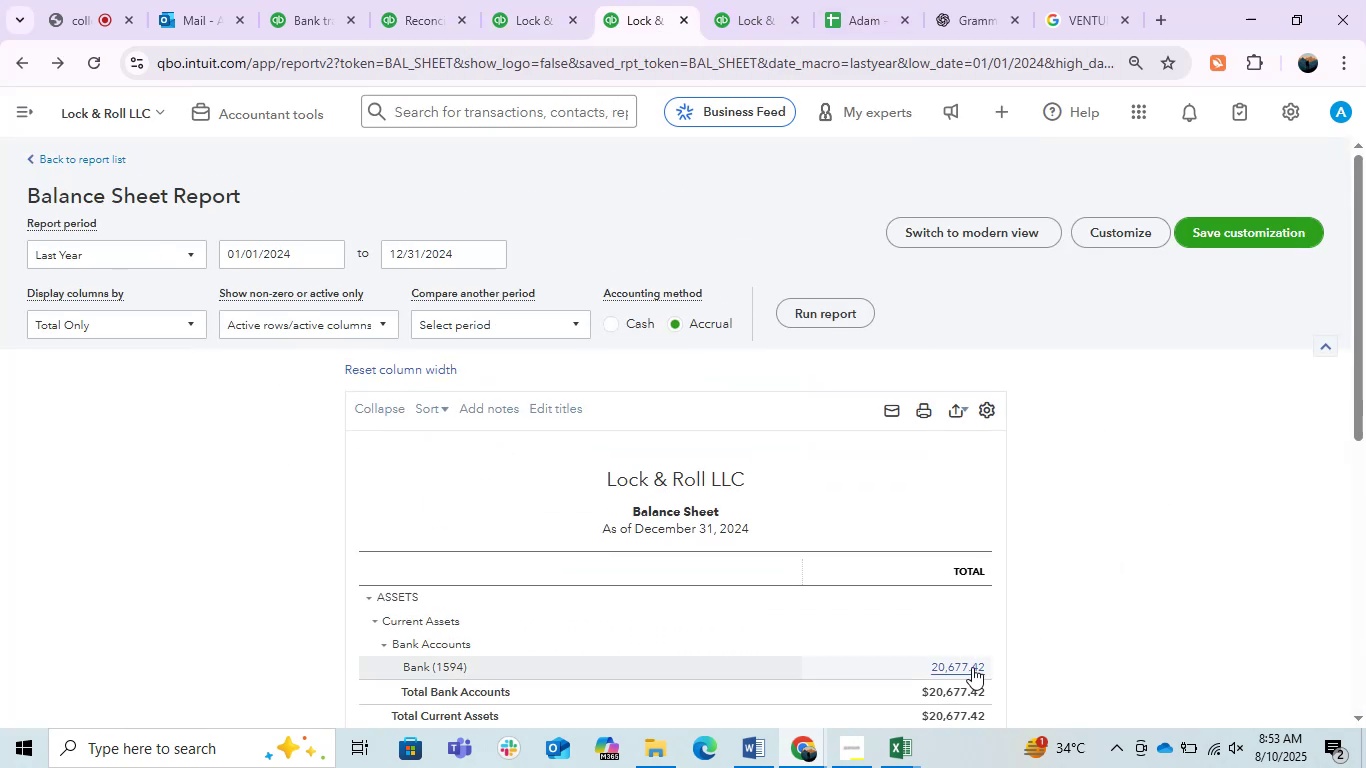 
left_click([972, 667])
 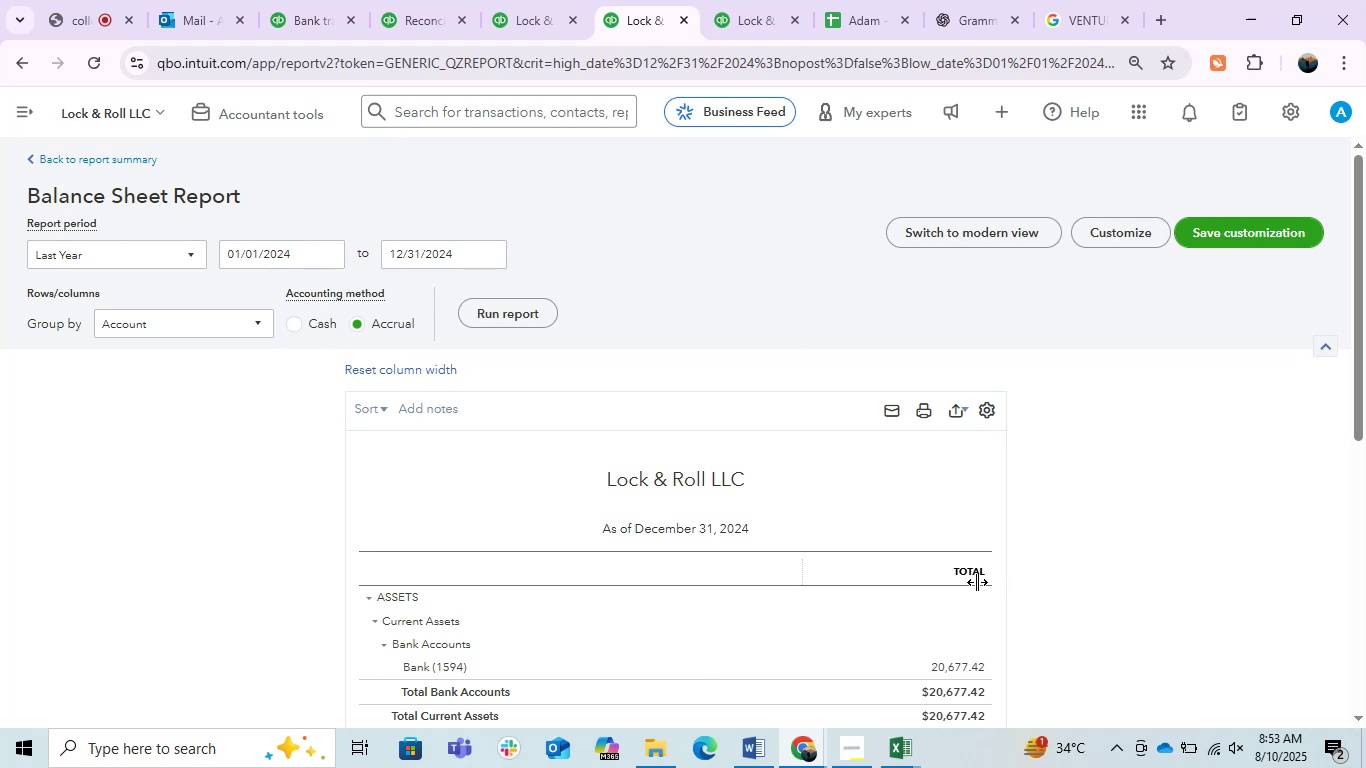 
left_click([948, 666])
 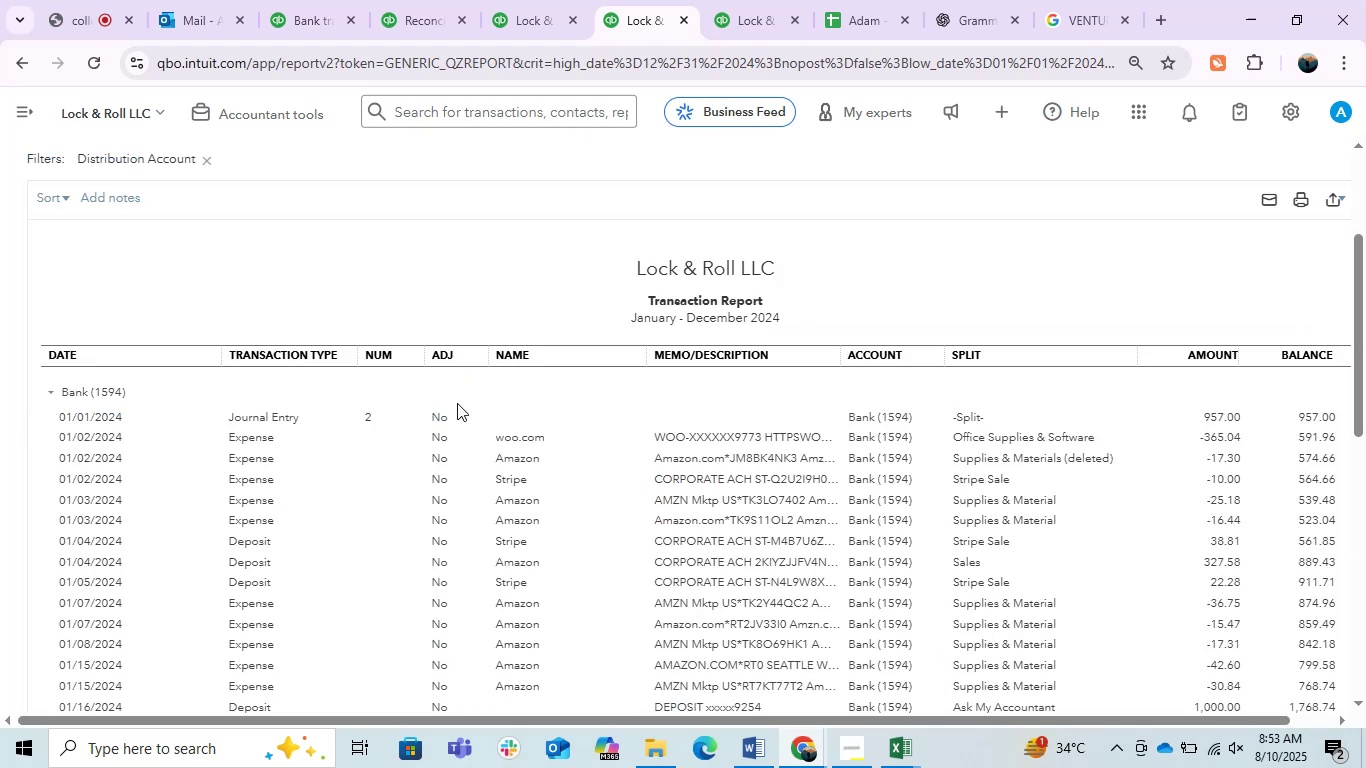 
left_click([269, 421])
 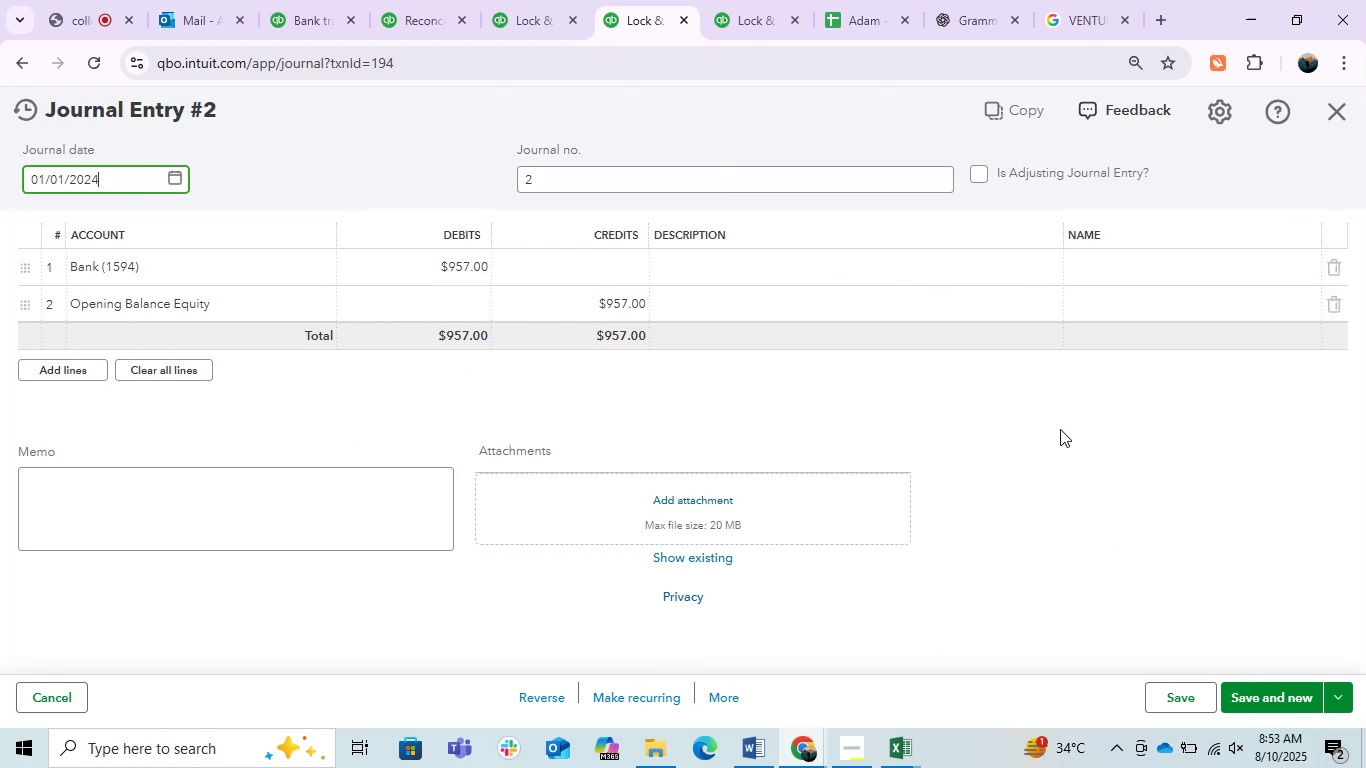 
left_click([1060, 429])
 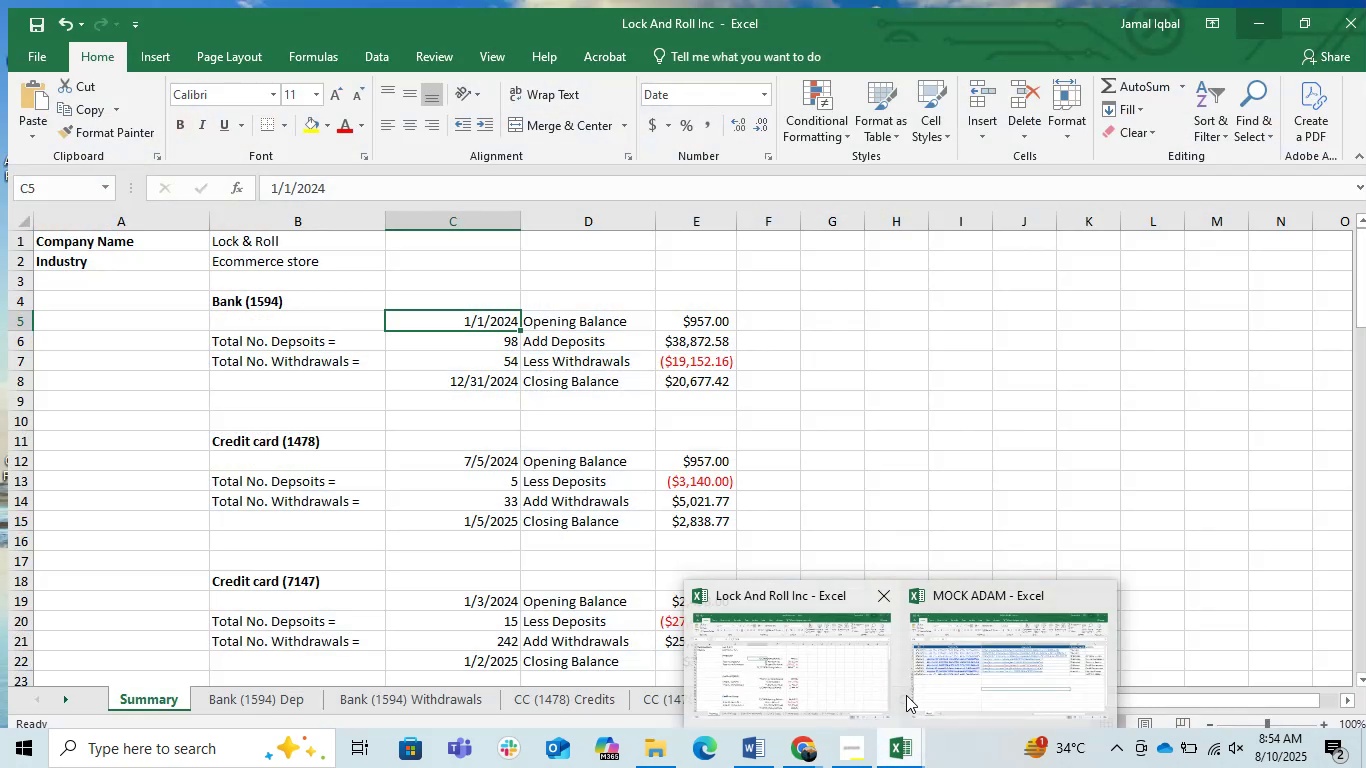 
wait(6.83)
 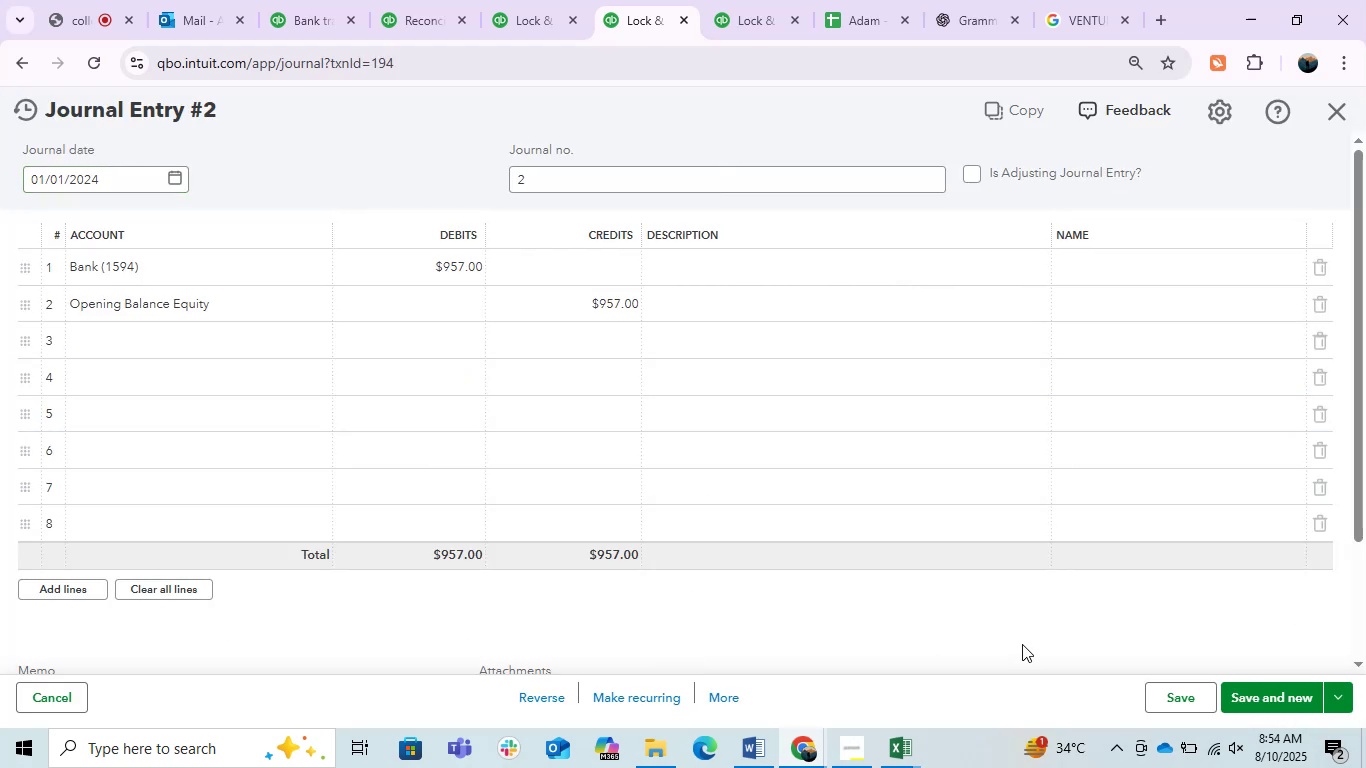 
left_click([807, 674])
 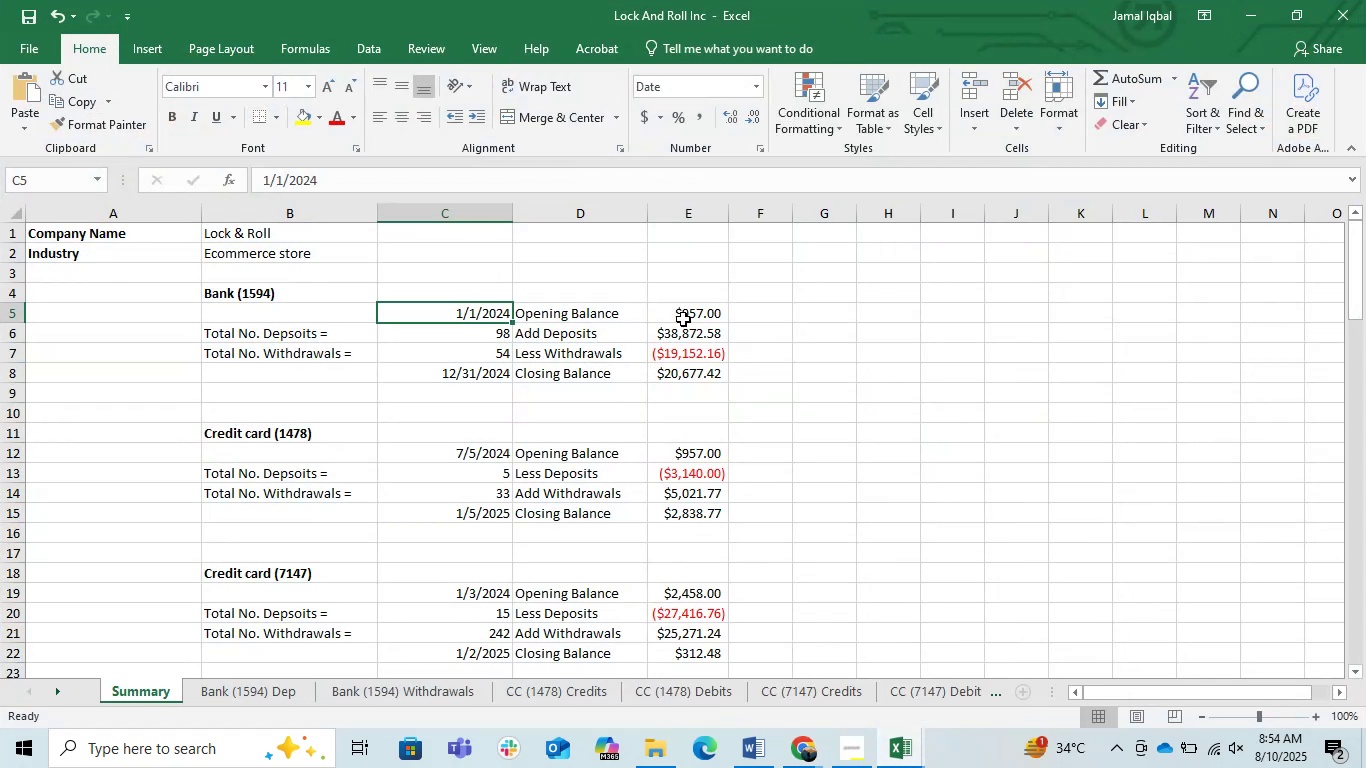 
left_click([680, 308])
 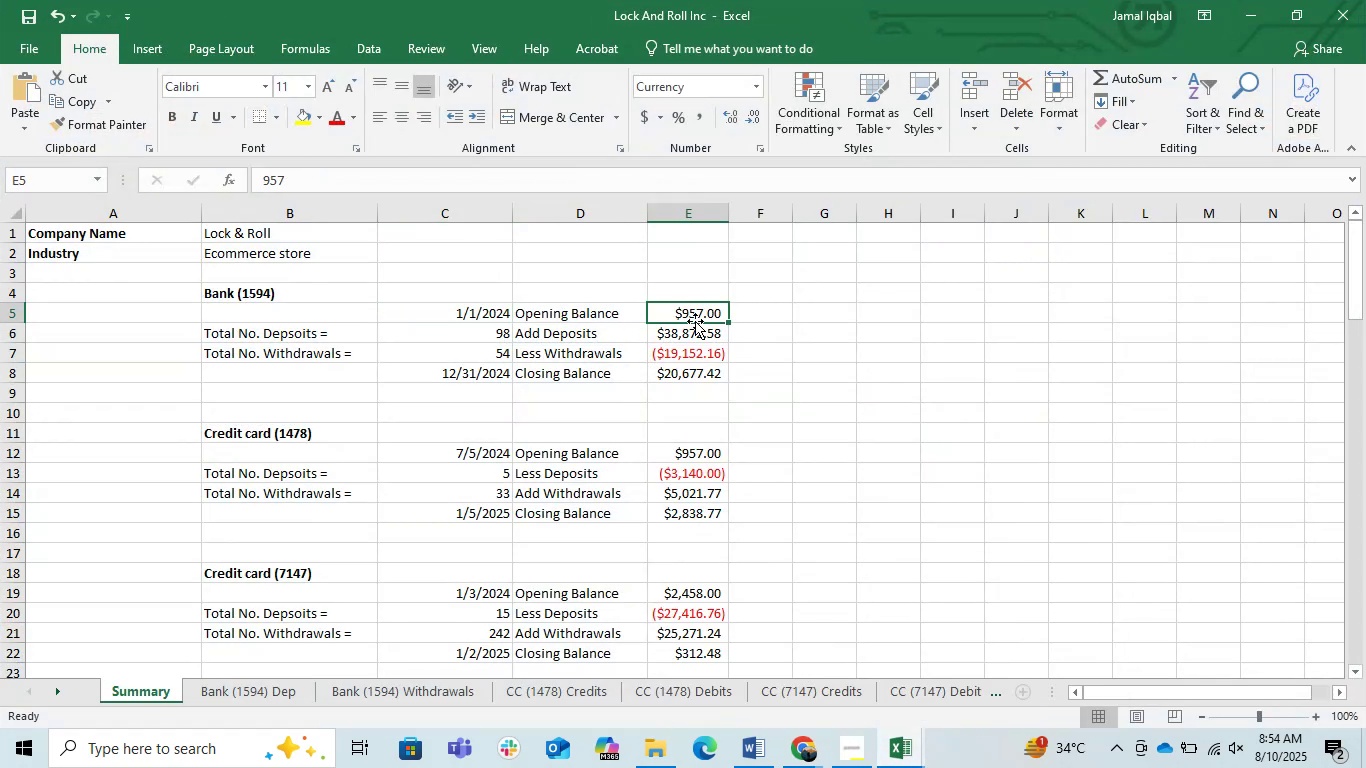 
double_click([678, 314])
 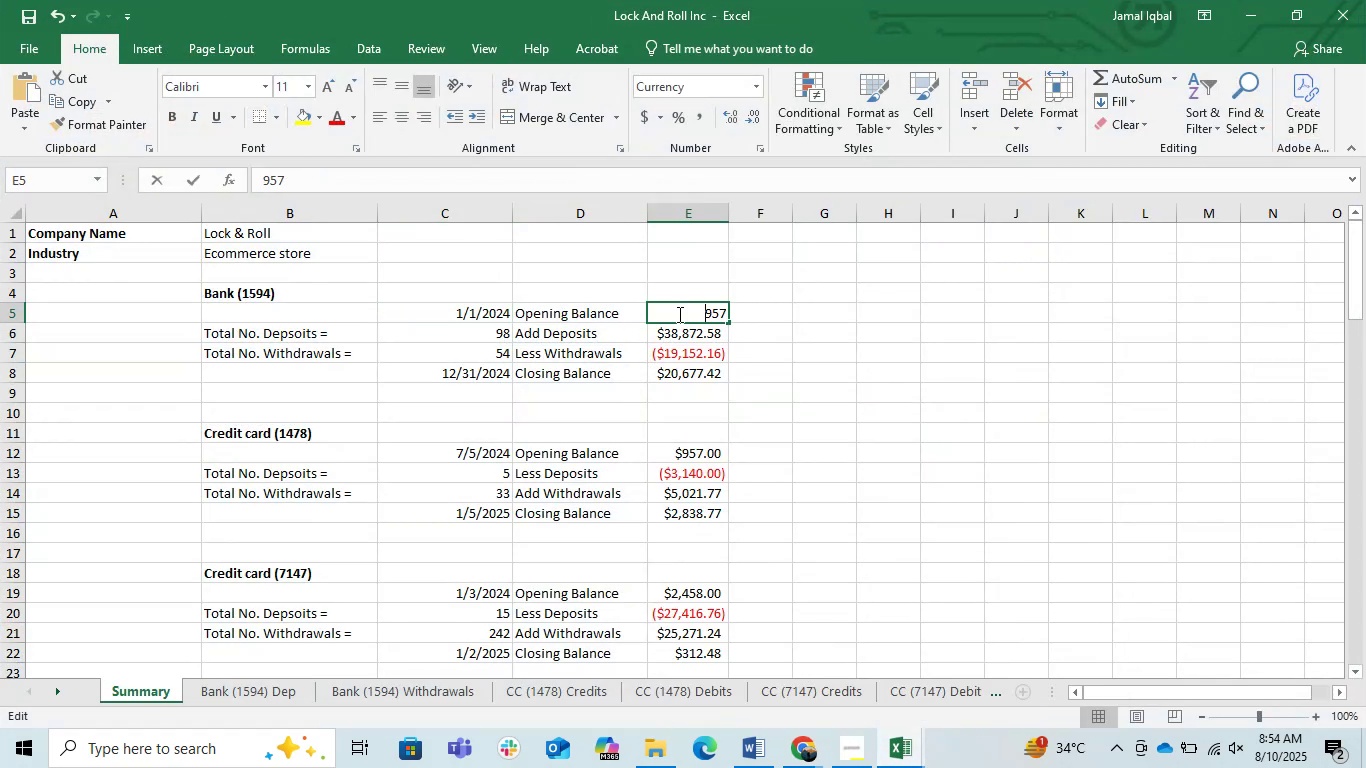 
triple_click([678, 314])
 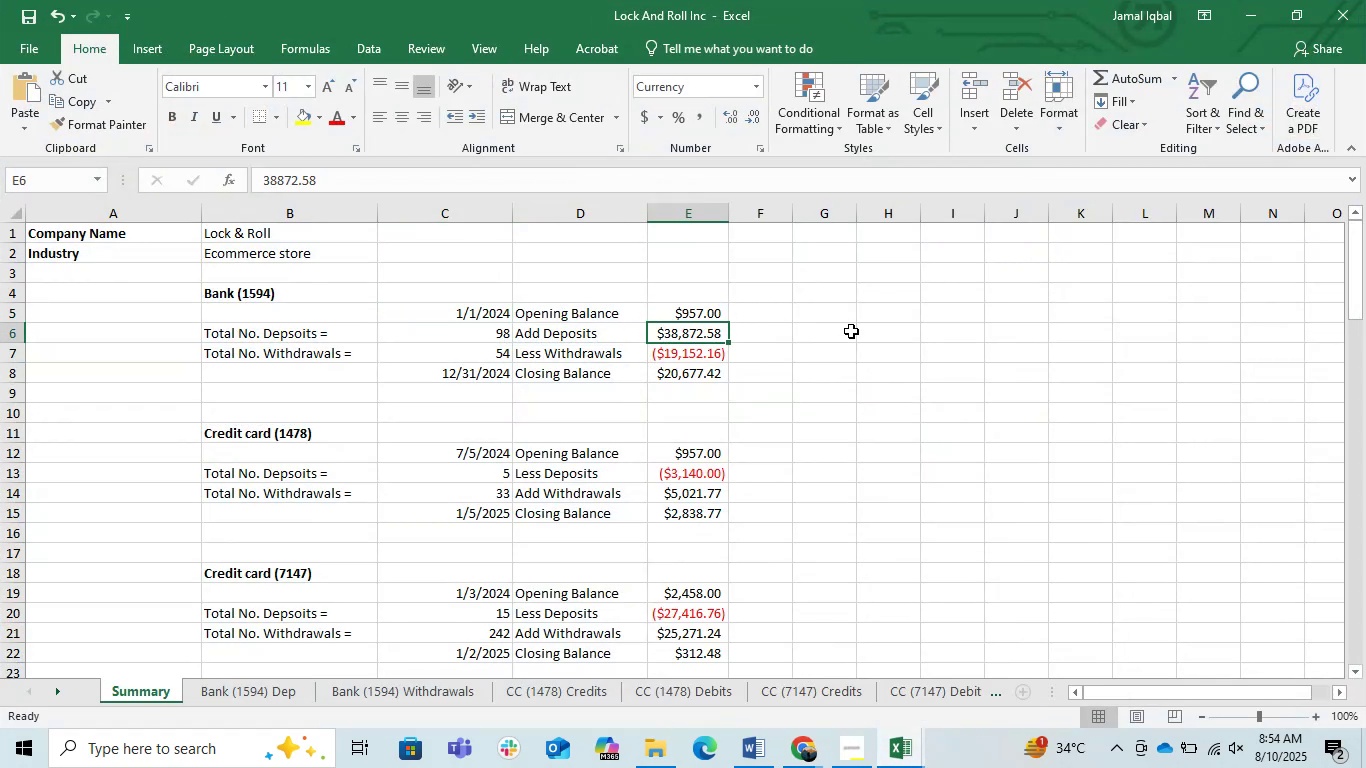 
left_click_drag(start_coordinate=[759, 309], to_coordinate=[325, 319])
 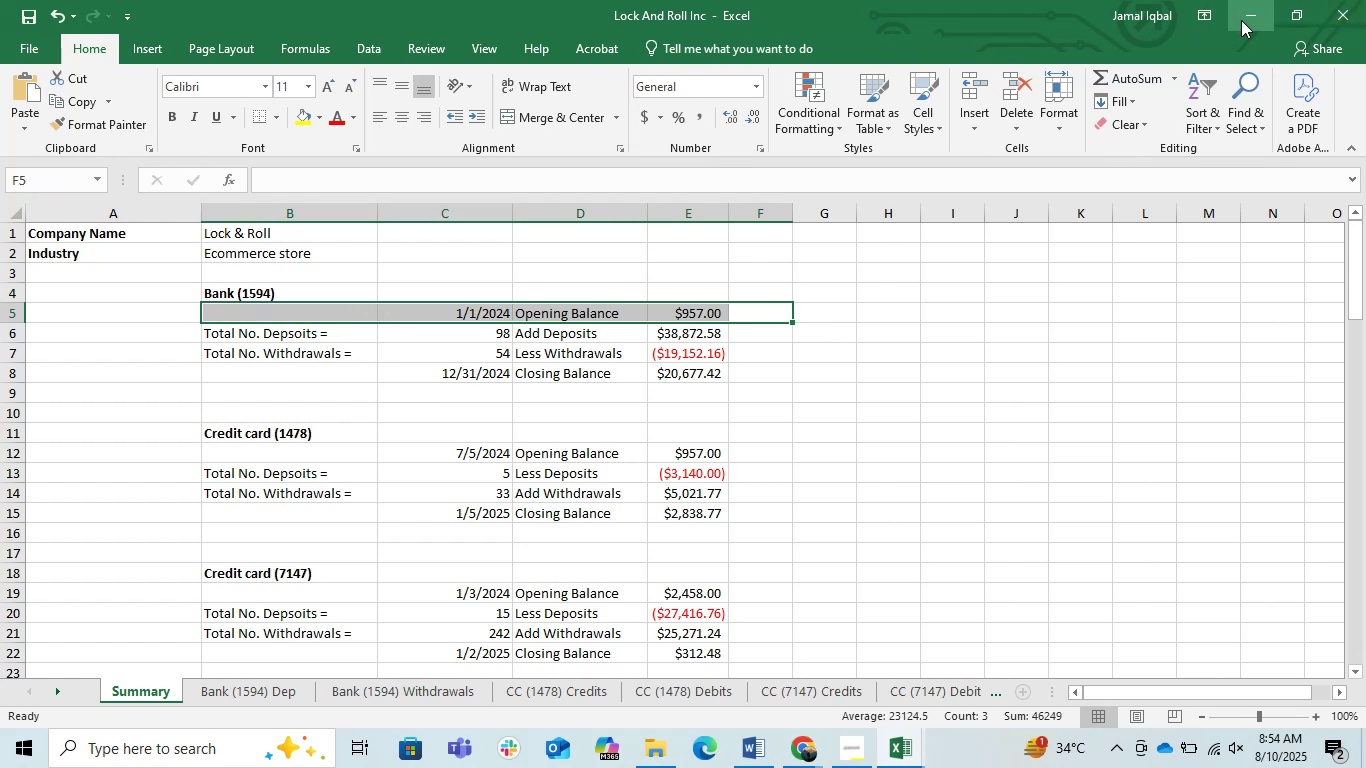 
left_click([786, 420])
 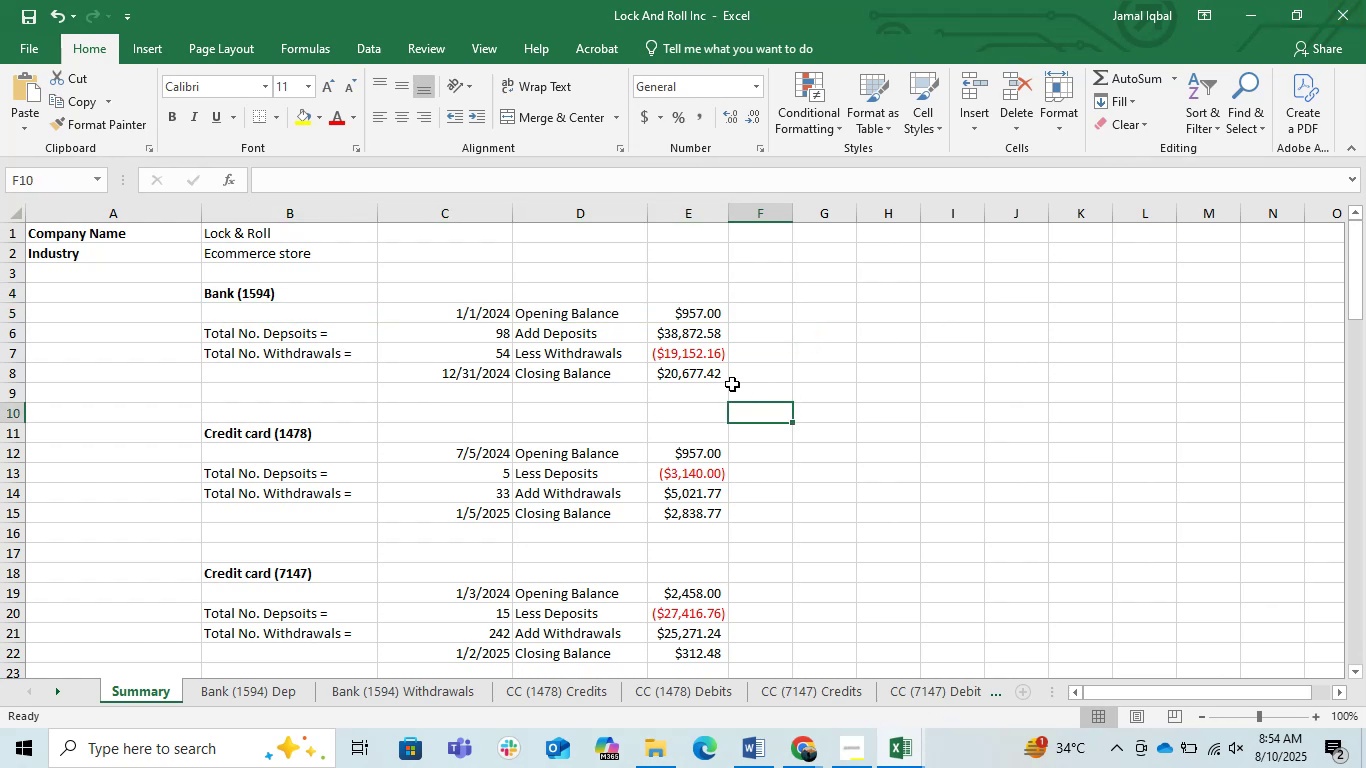 
left_click_drag(start_coordinate=[720, 380], to_coordinate=[320, 369])
 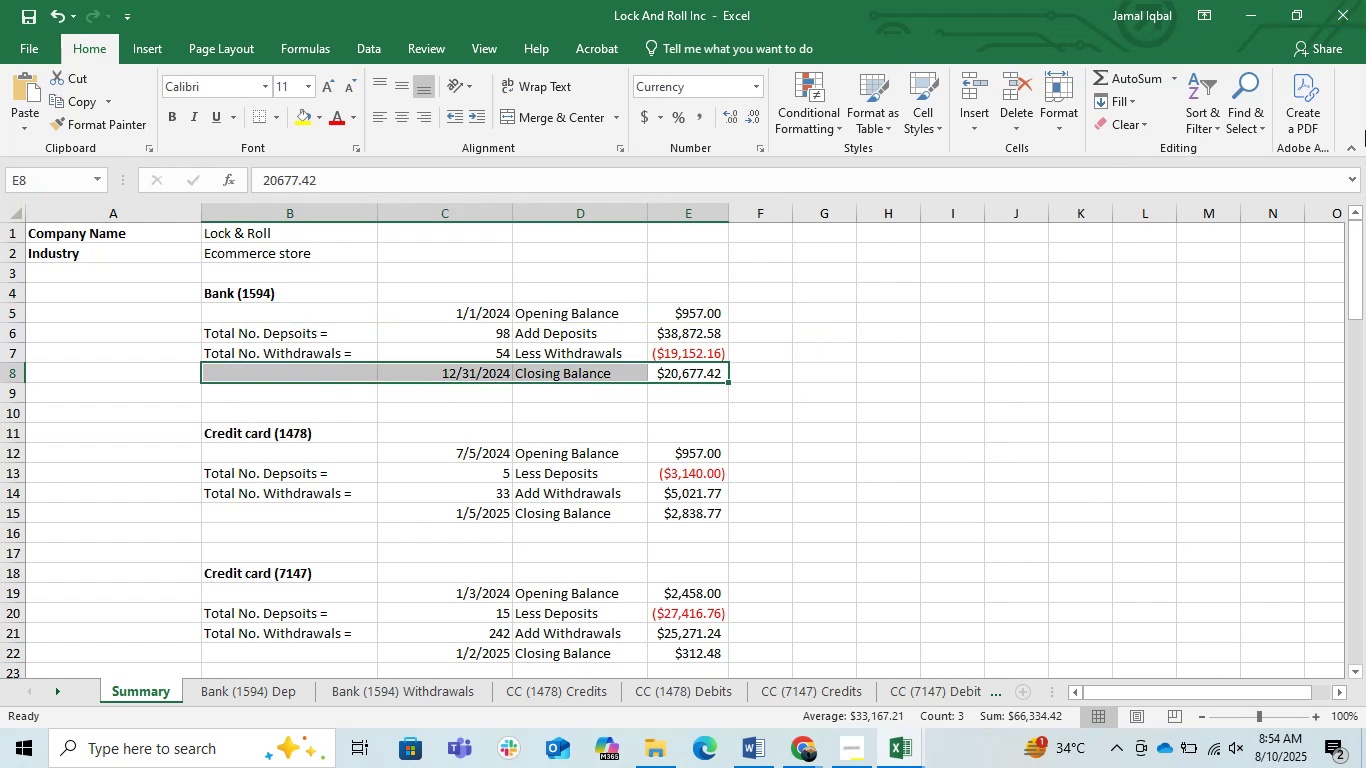 
left_click([1255, 1])
 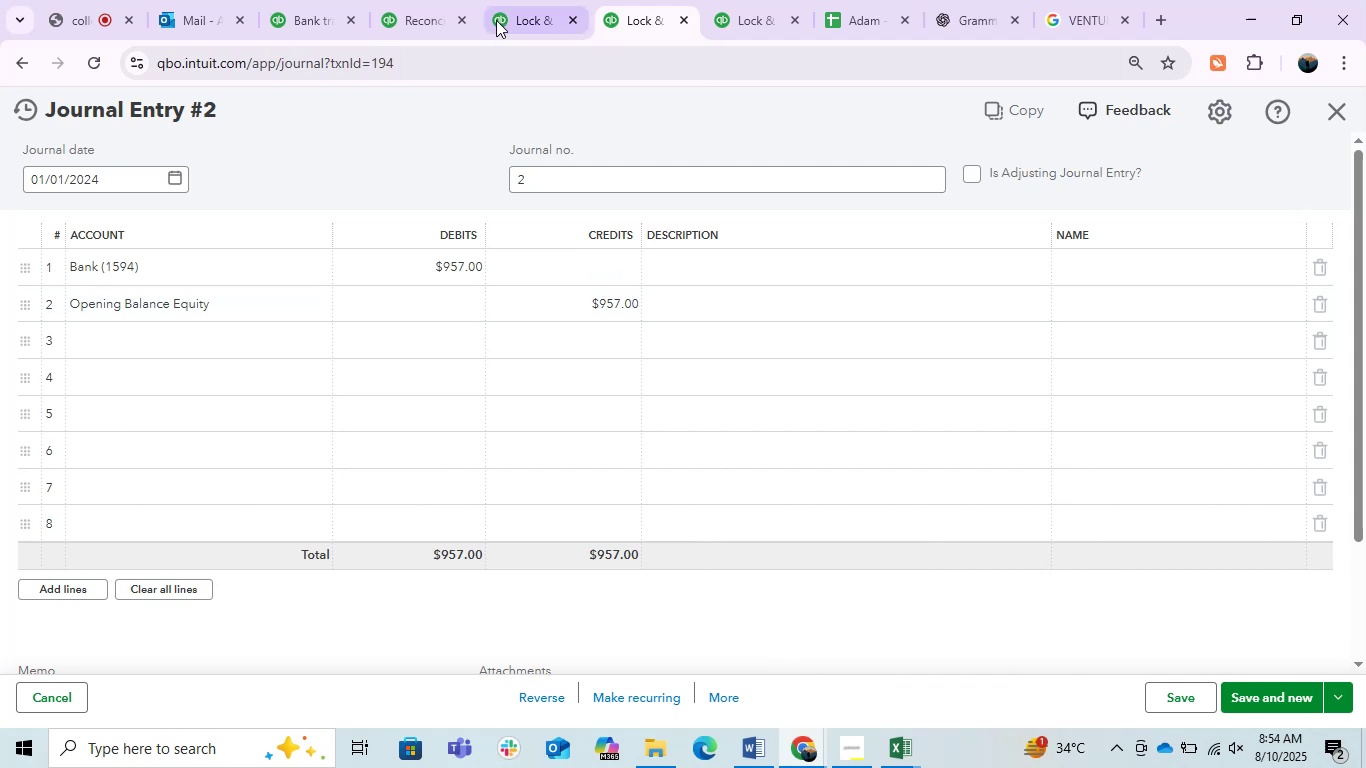 
left_click([386, 0])
 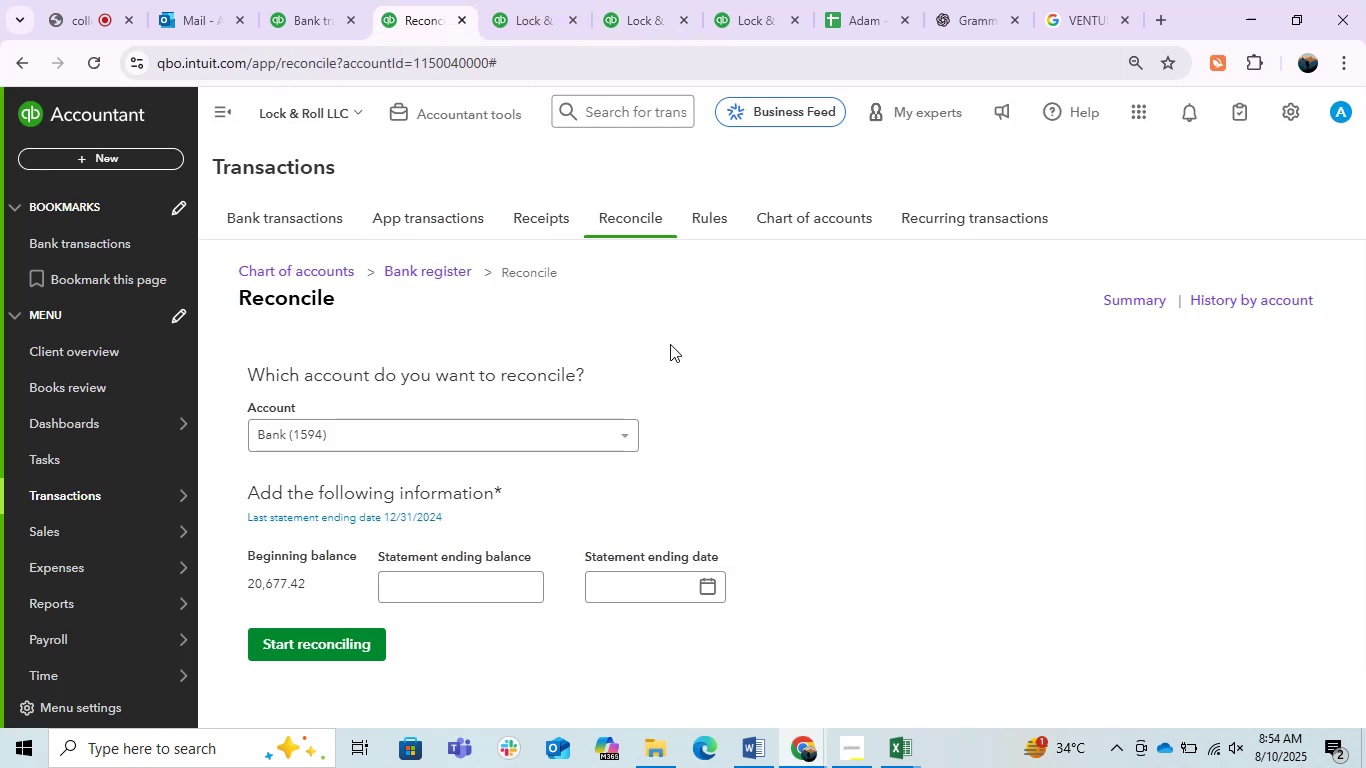 
left_click([876, 402])
 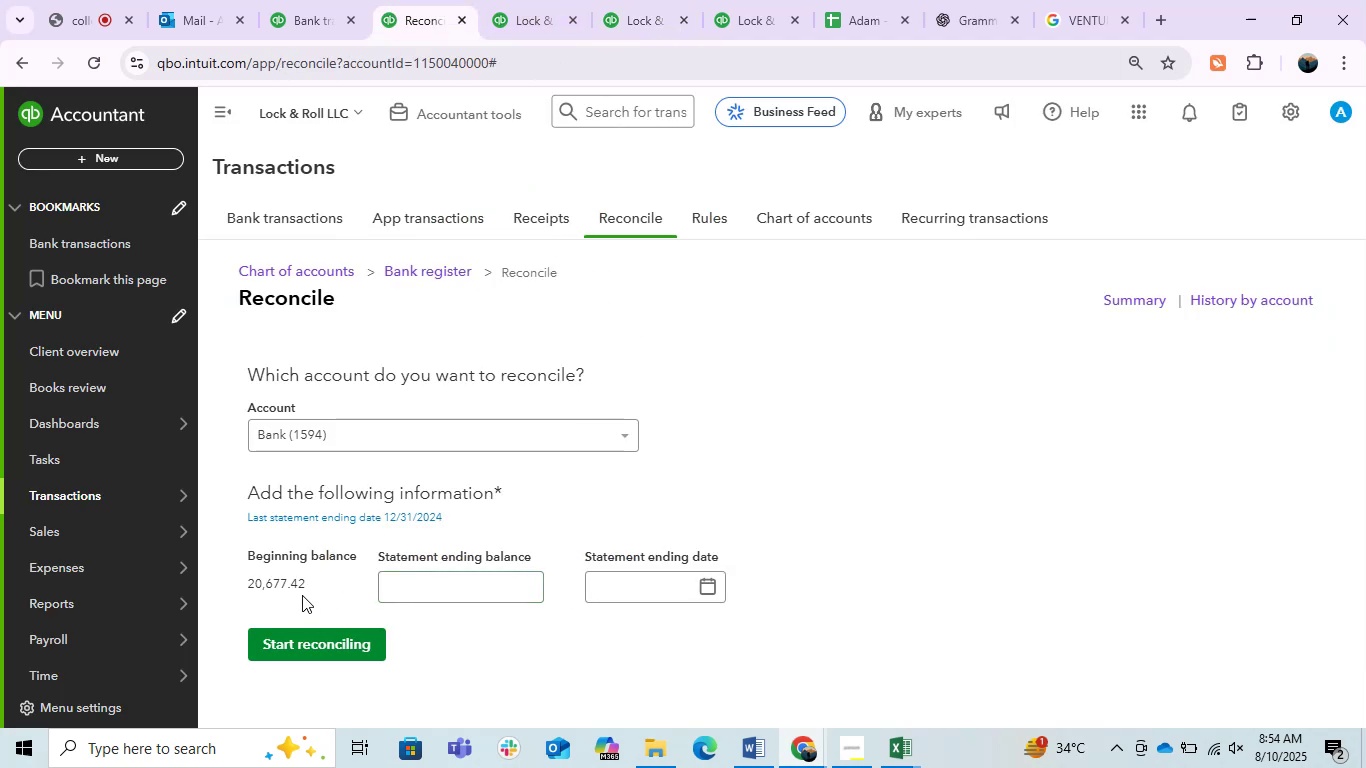 
left_click_drag(start_coordinate=[306, 583], to_coordinate=[243, 593])
 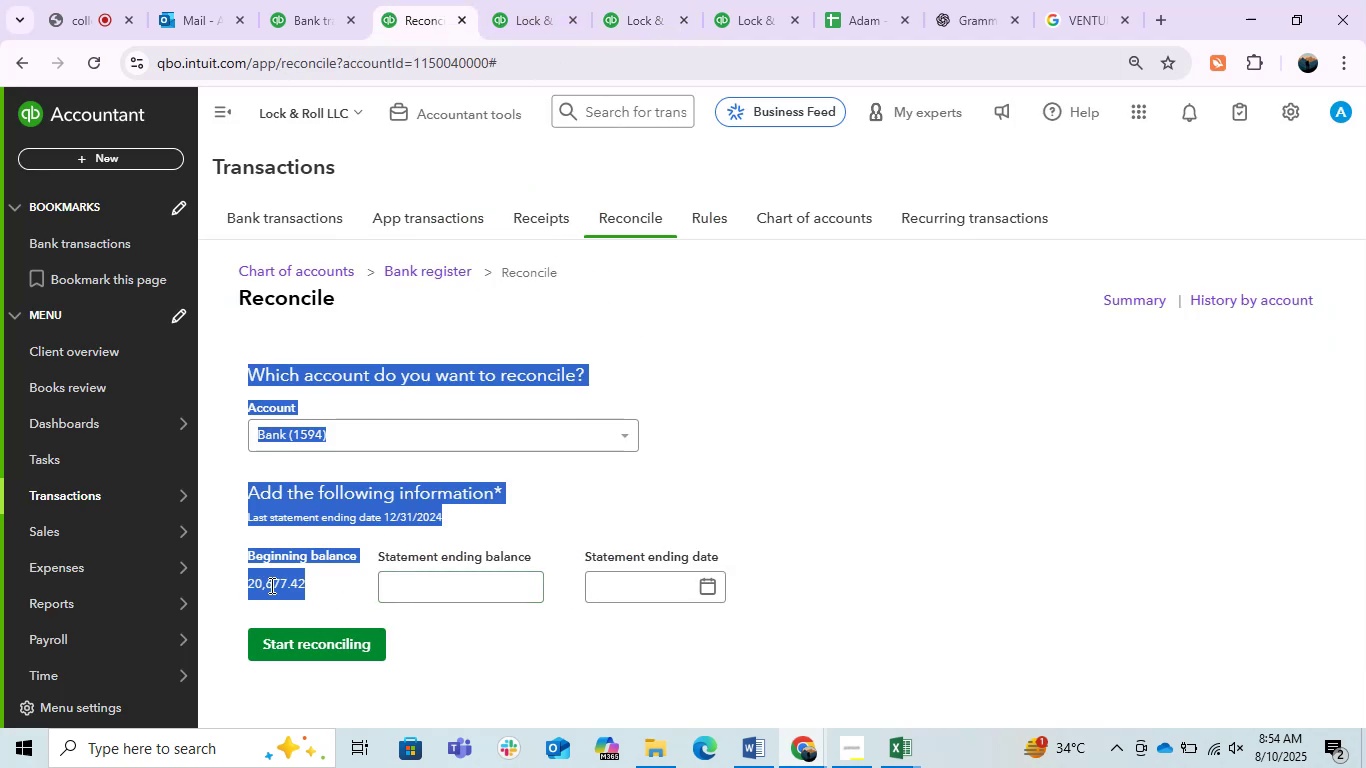 
left_click([271, 585])
 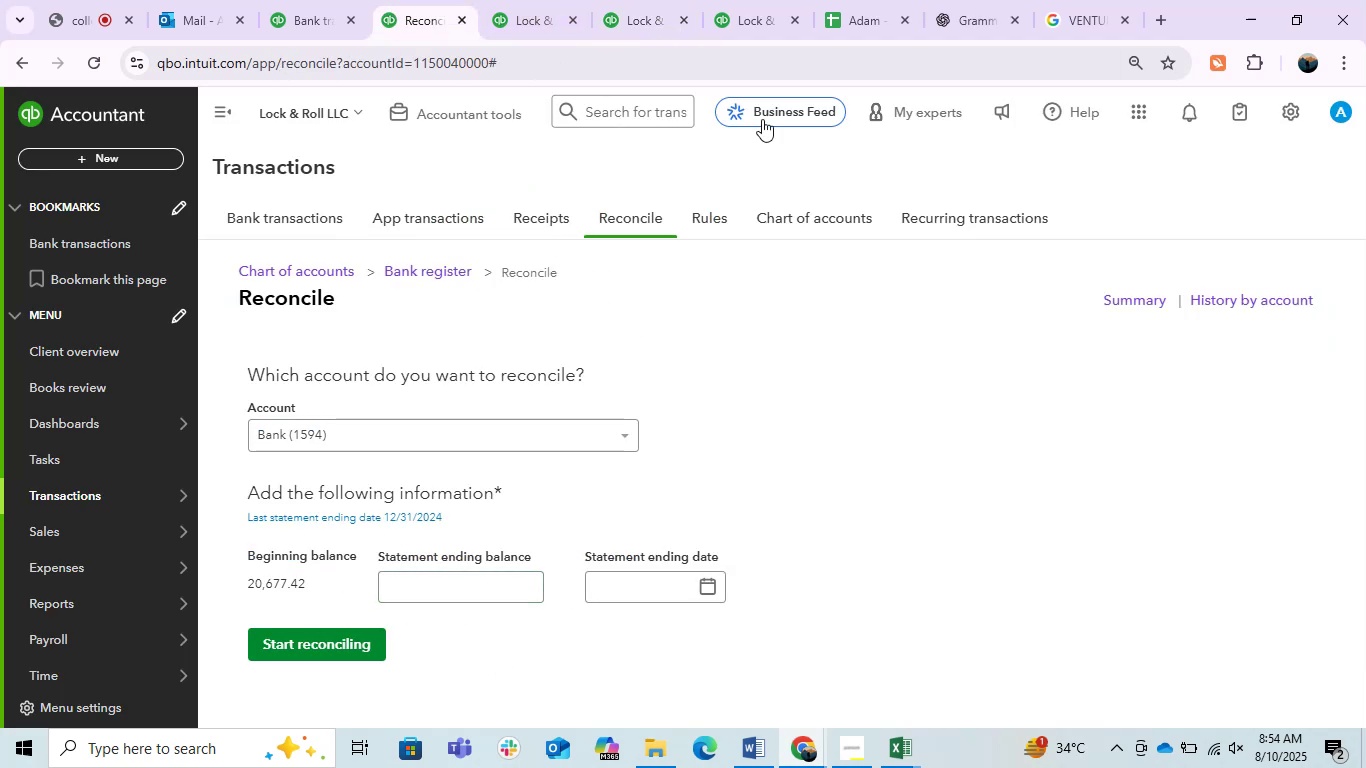 
left_click([626, 0])
 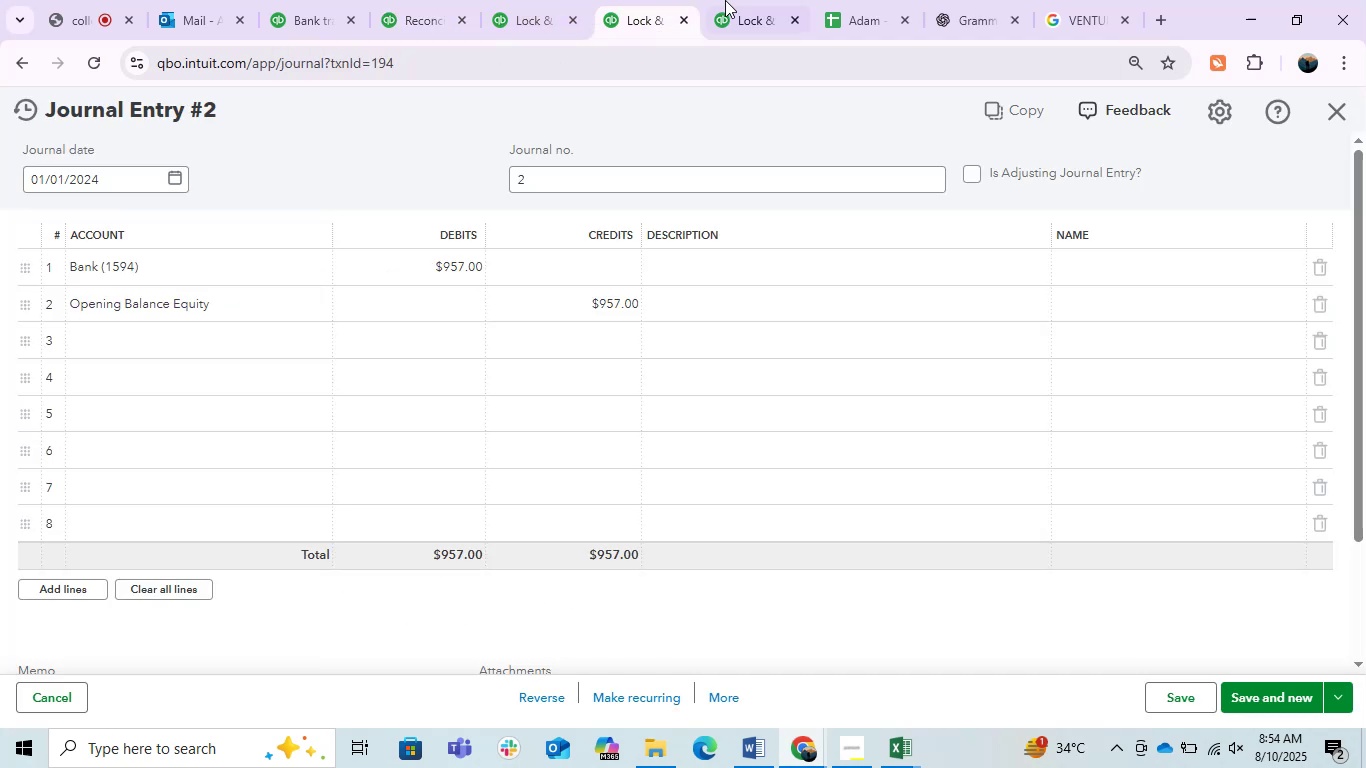 
left_click([767, 0])
 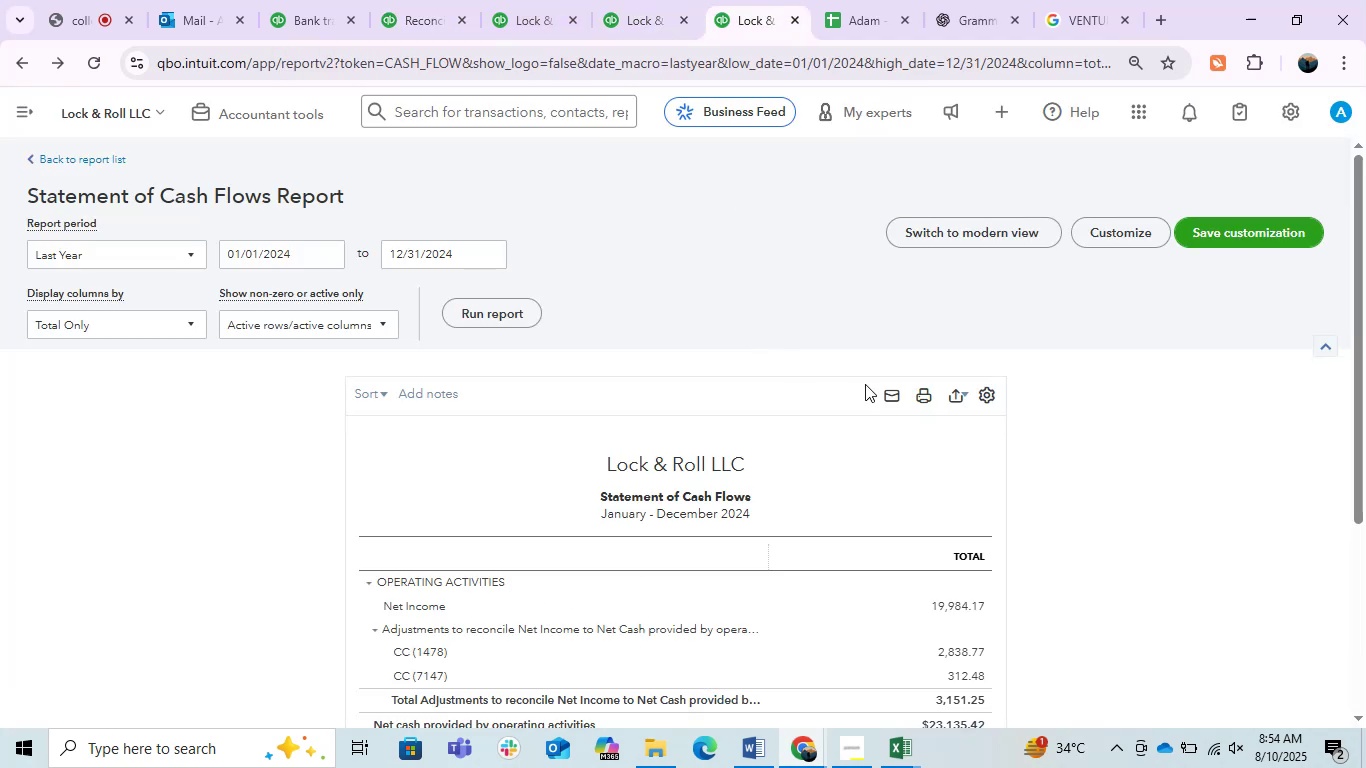 
left_click([1066, 353])
 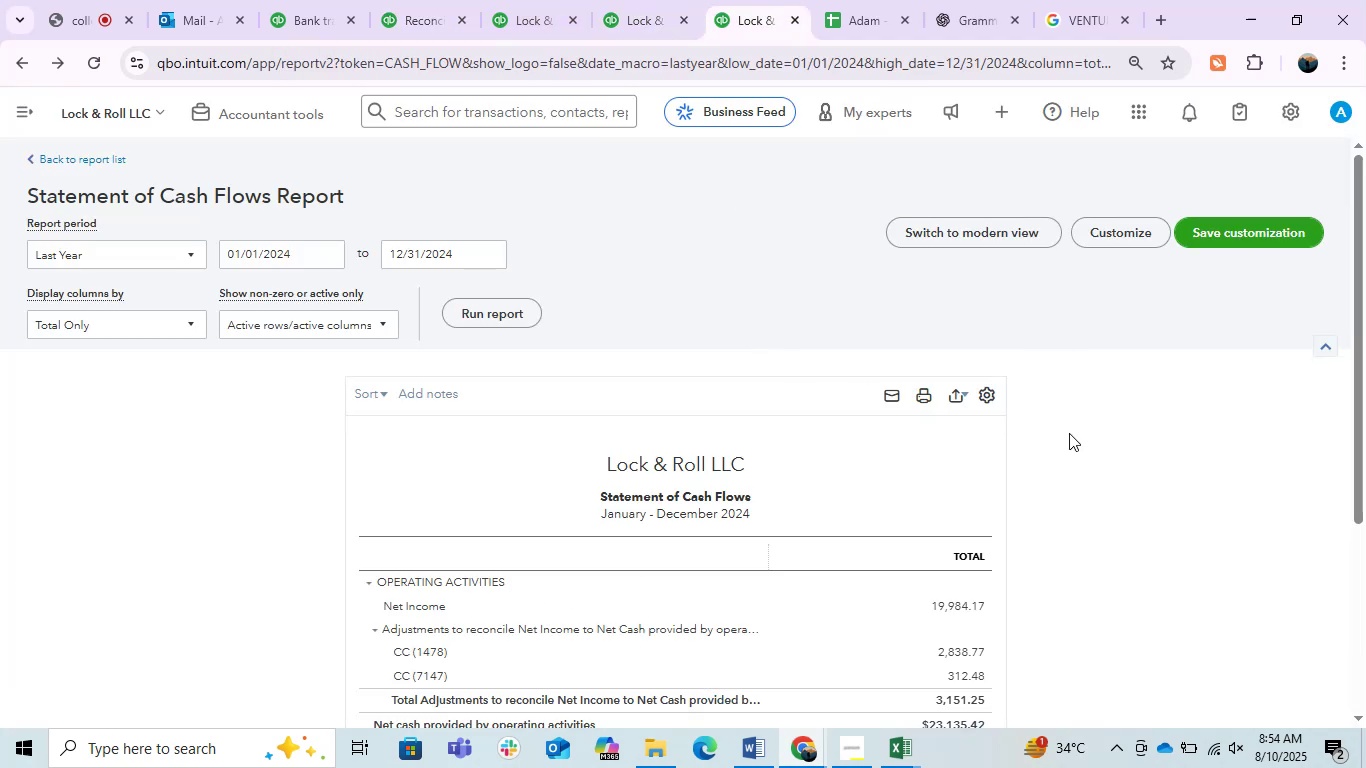 
scroll: coordinate [1067, 482], scroll_direction: none, amount: 0.0
 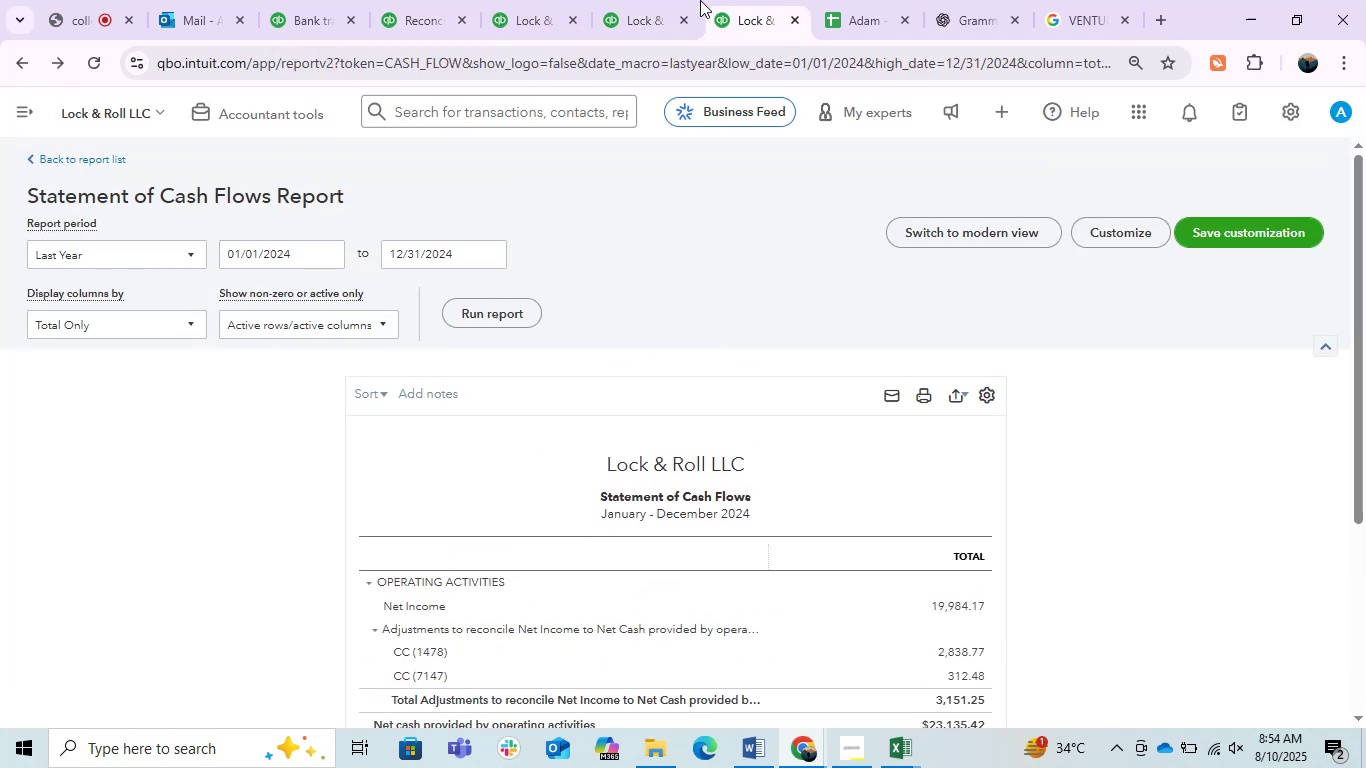 
left_click([652, 0])
 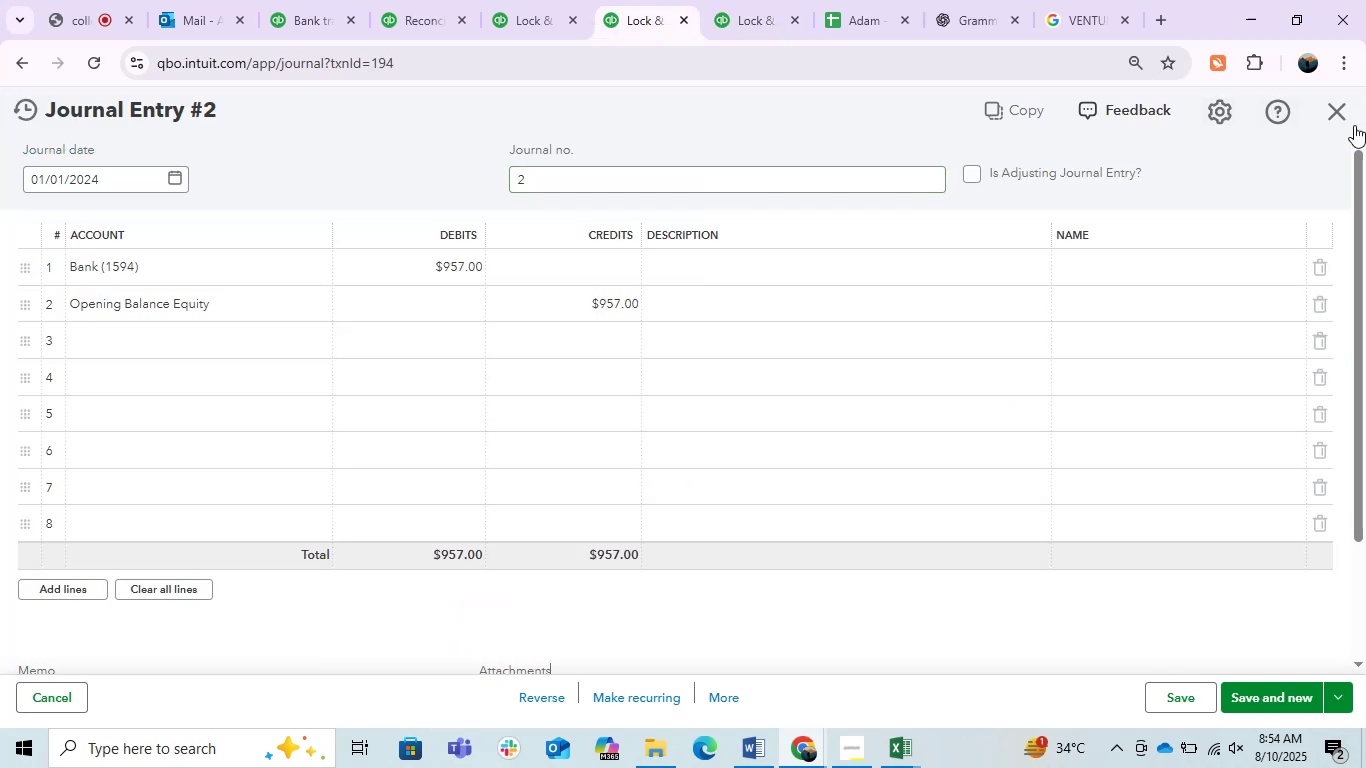 
left_click([1338, 119])
 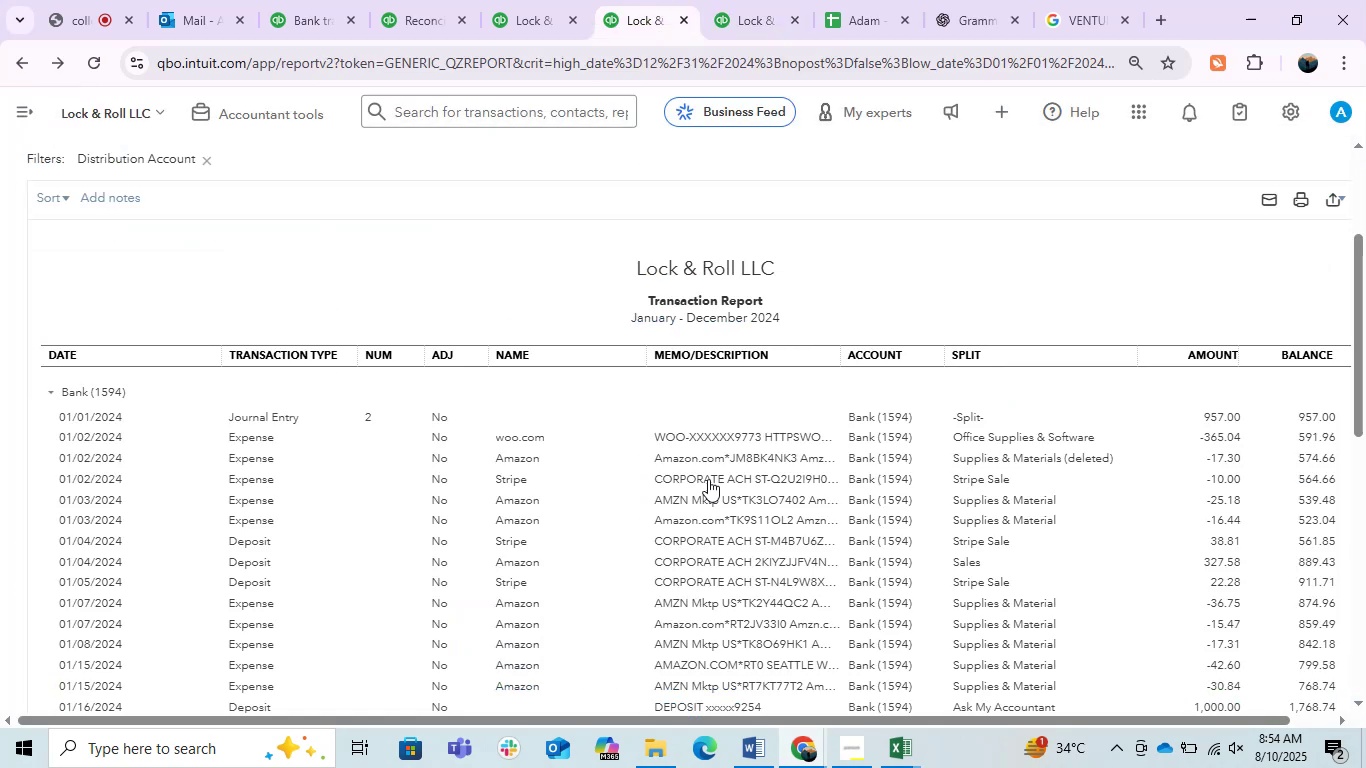 
scroll: coordinate [413, 456], scroll_direction: up, amount: 4.0
 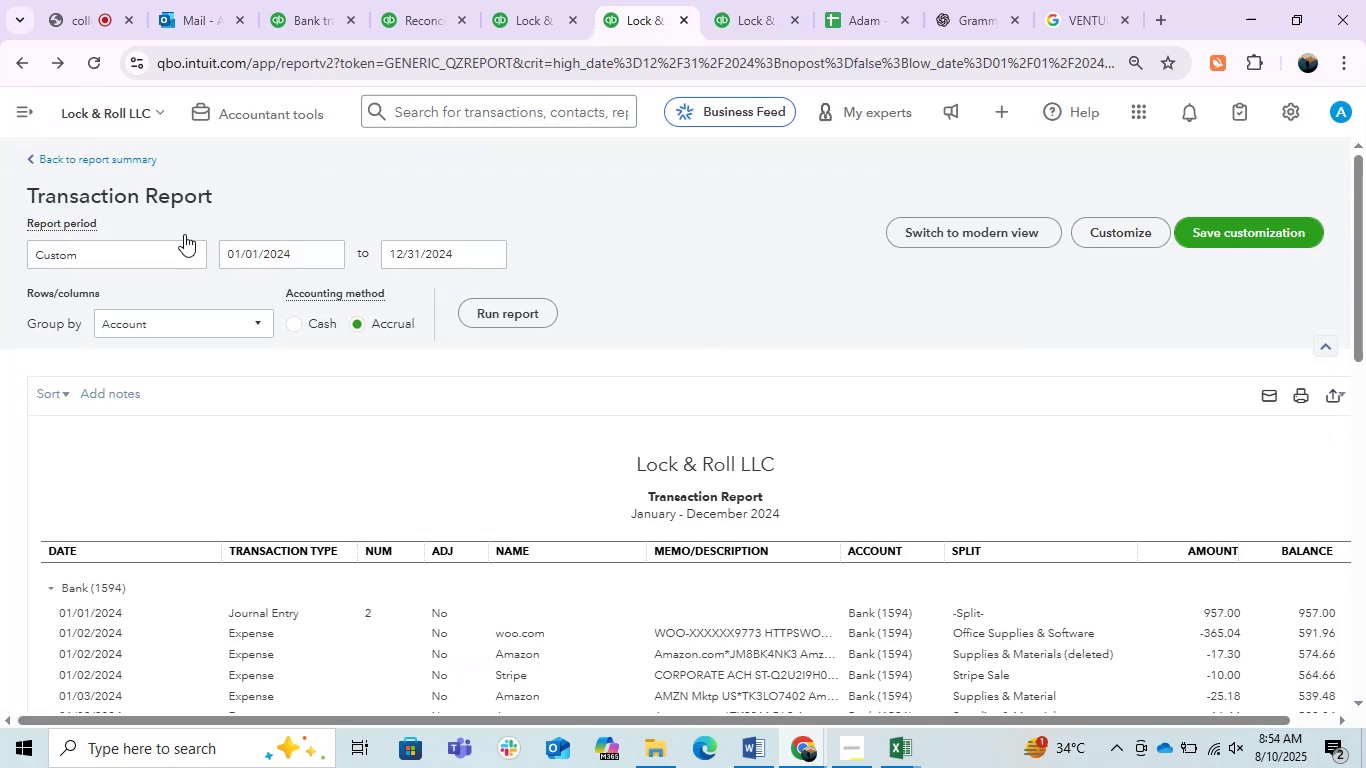 
scroll: coordinate [1250, 538], scroll_direction: down, amount: 23.0
 